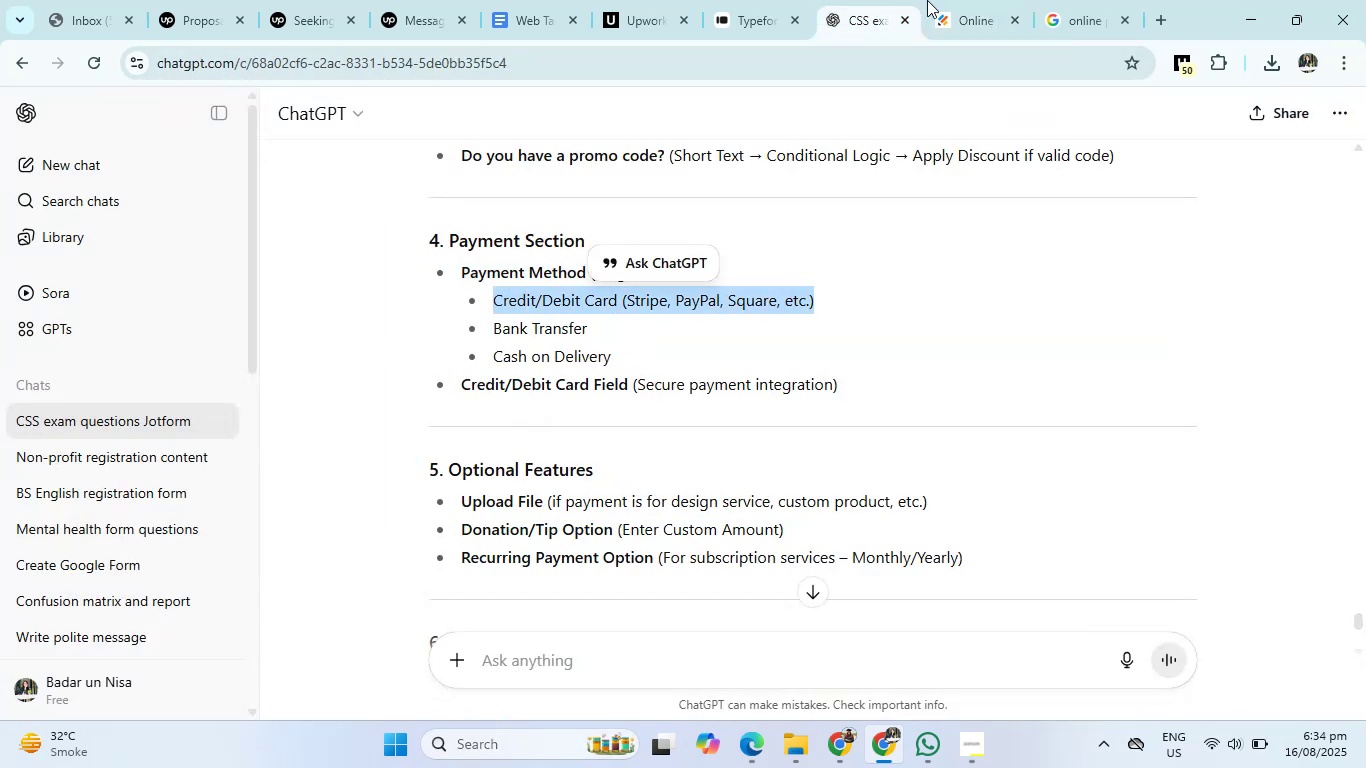 
left_click([948, 0])
 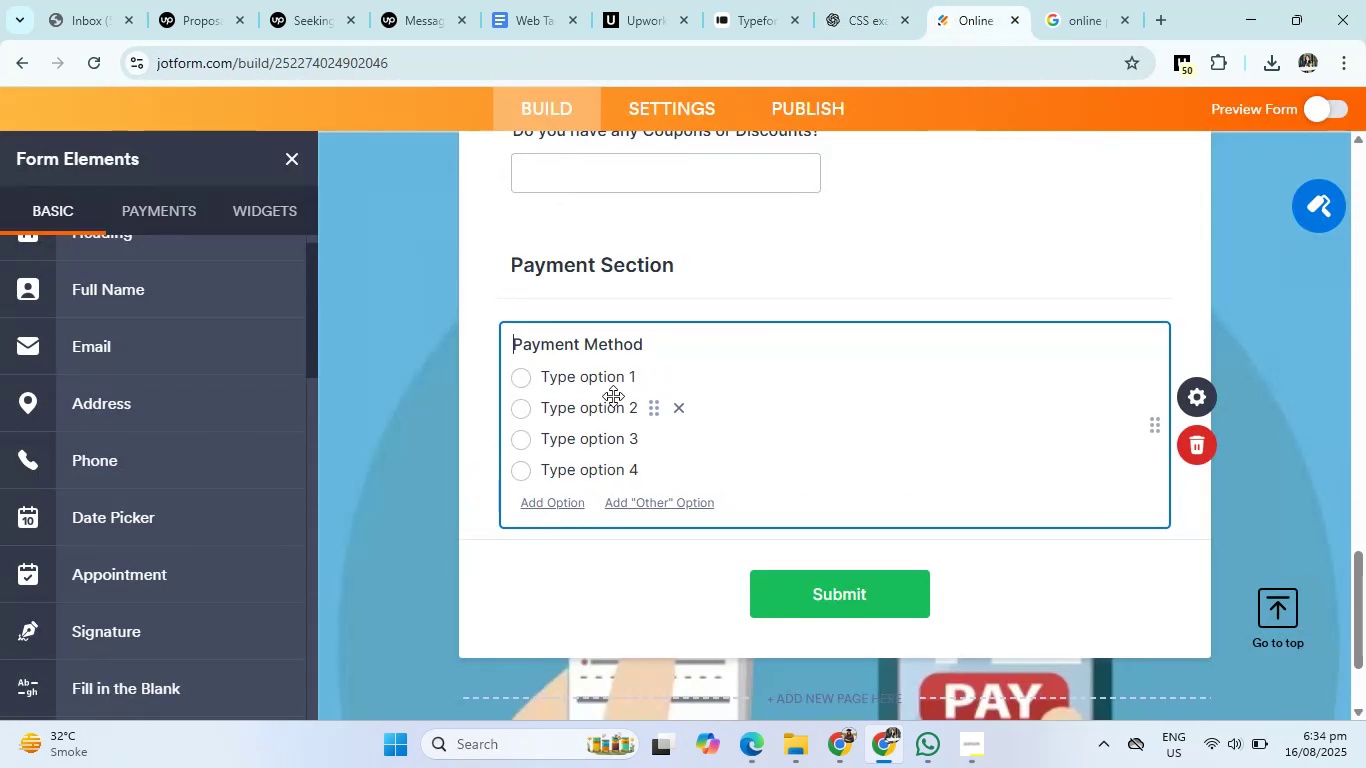 
left_click([608, 385])
 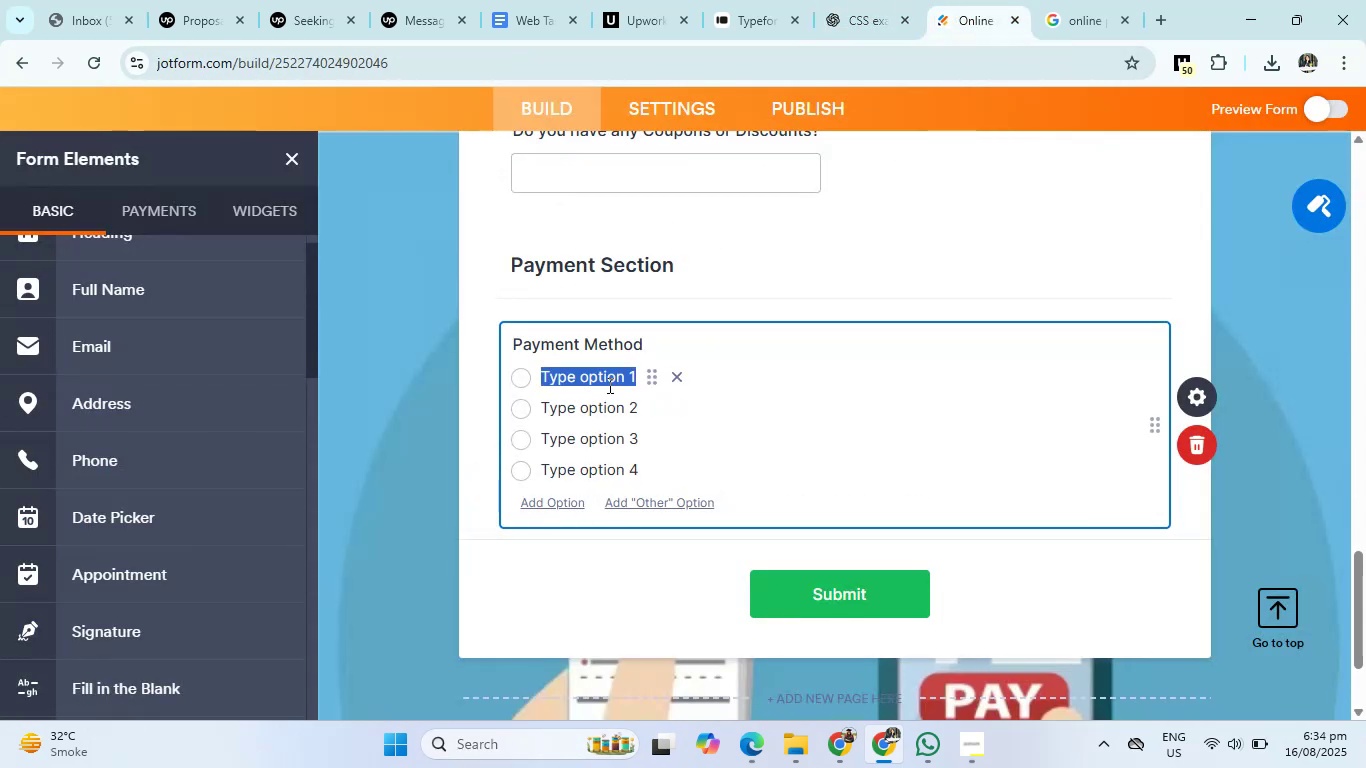 
key(Control+V)
 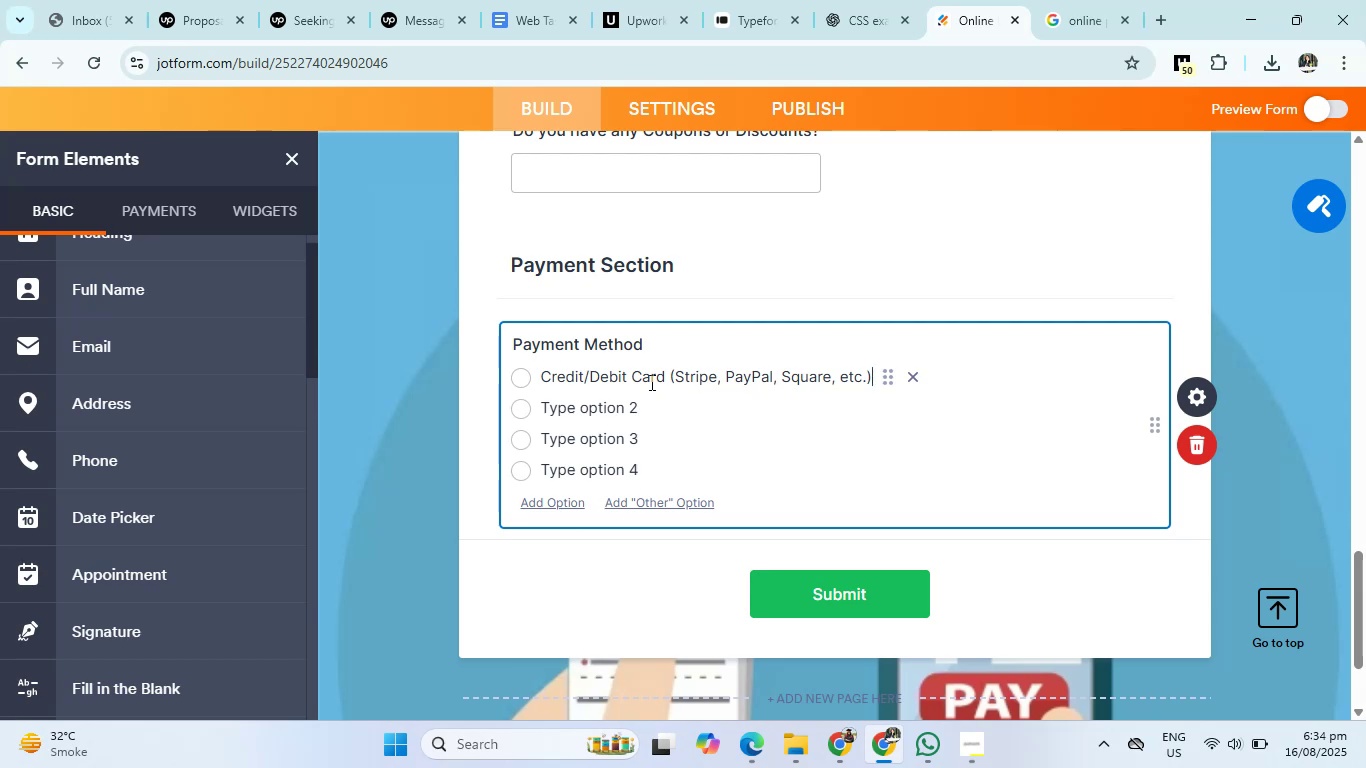 
wait(10.86)
 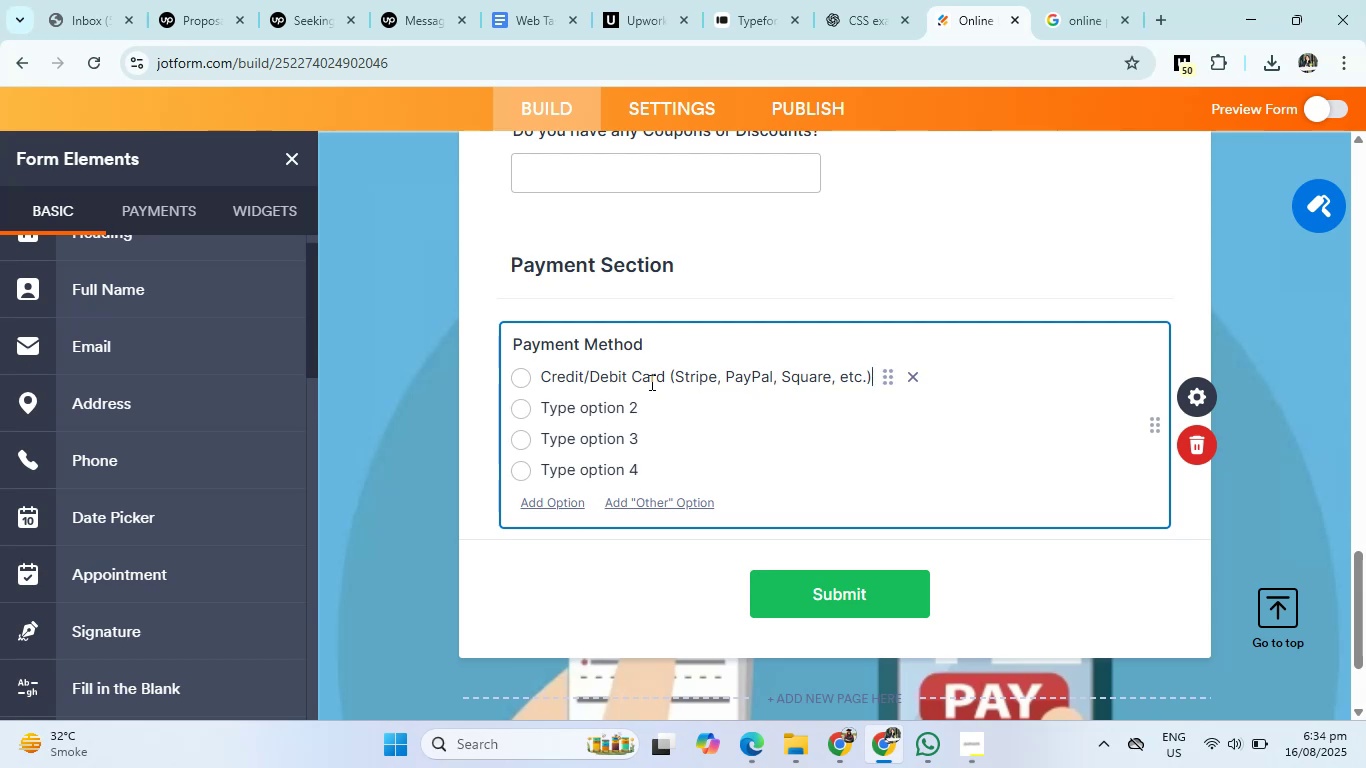 
left_click([871, 1])
 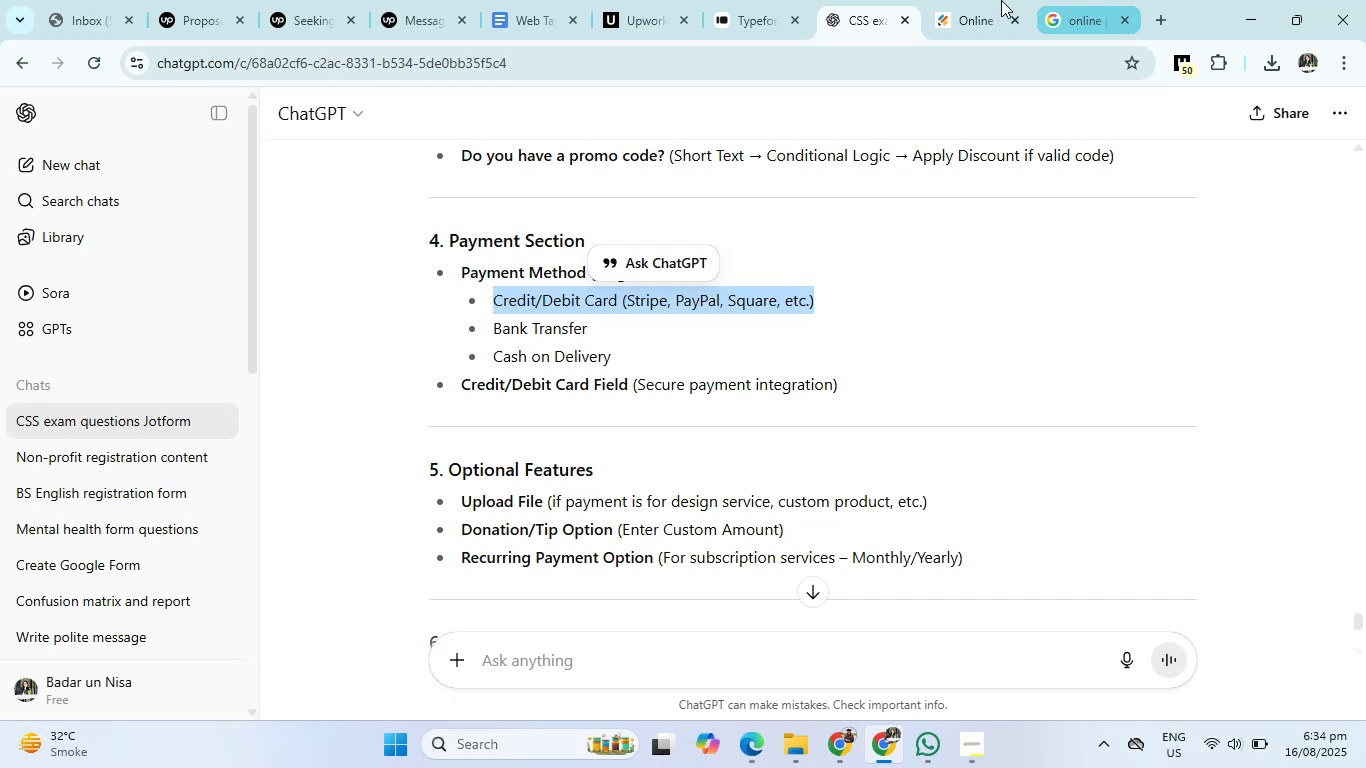 
left_click([995, 0])
 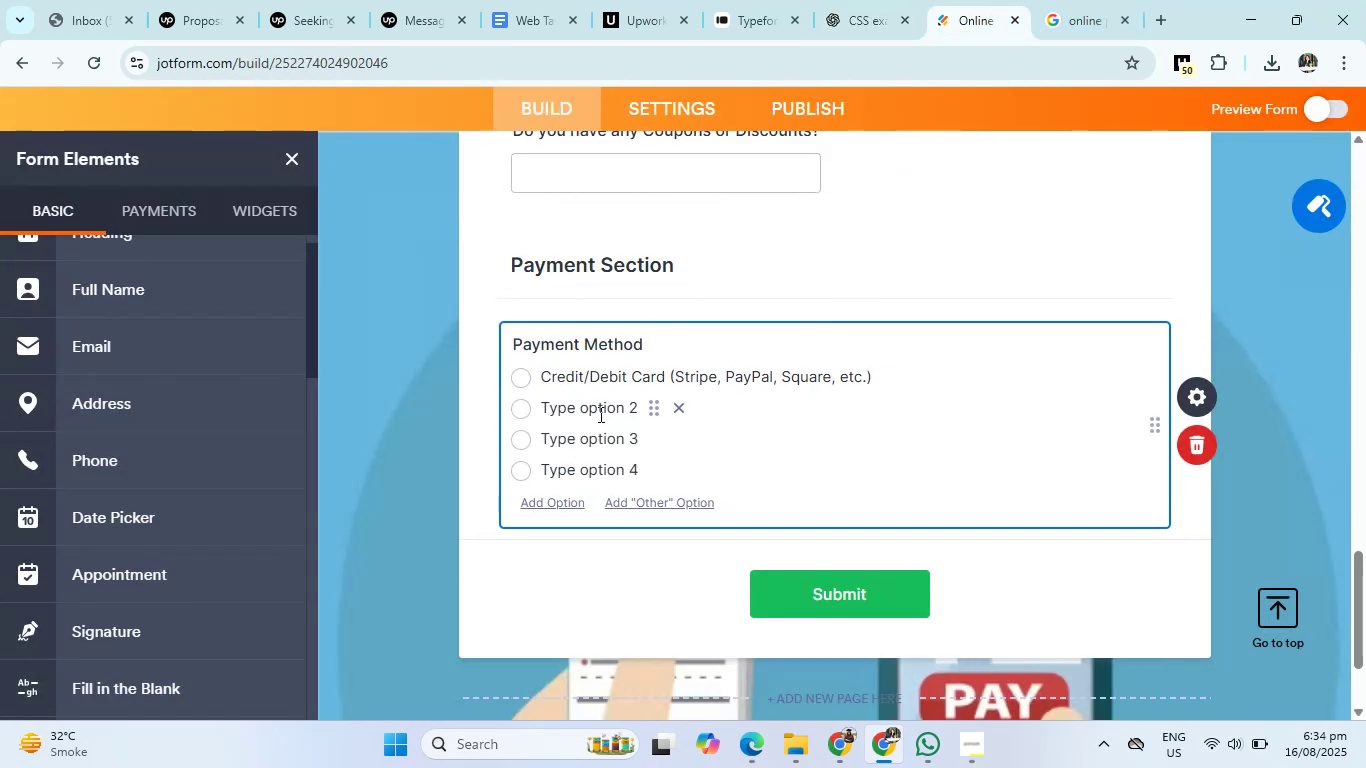 
left_click([599, 414])
 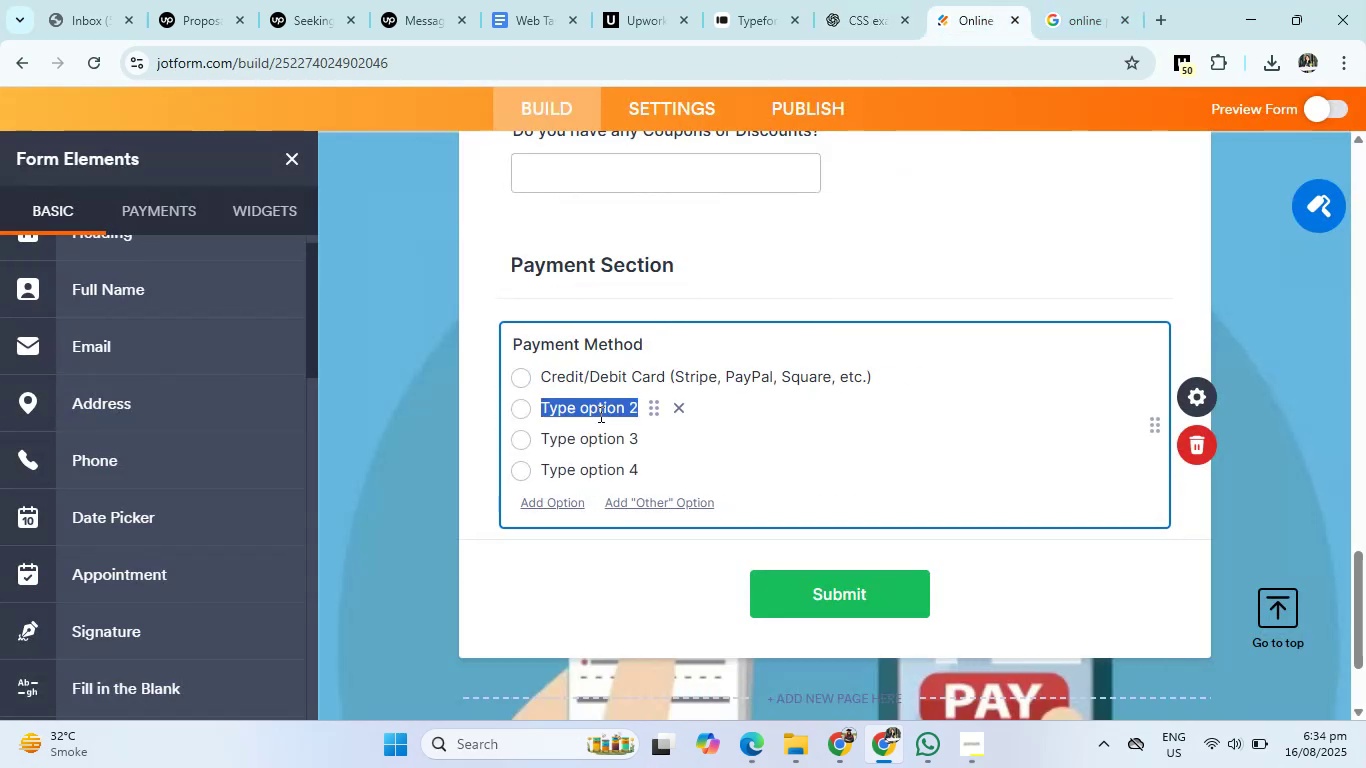 
key(Backspace)
type(Bank Transfer)
 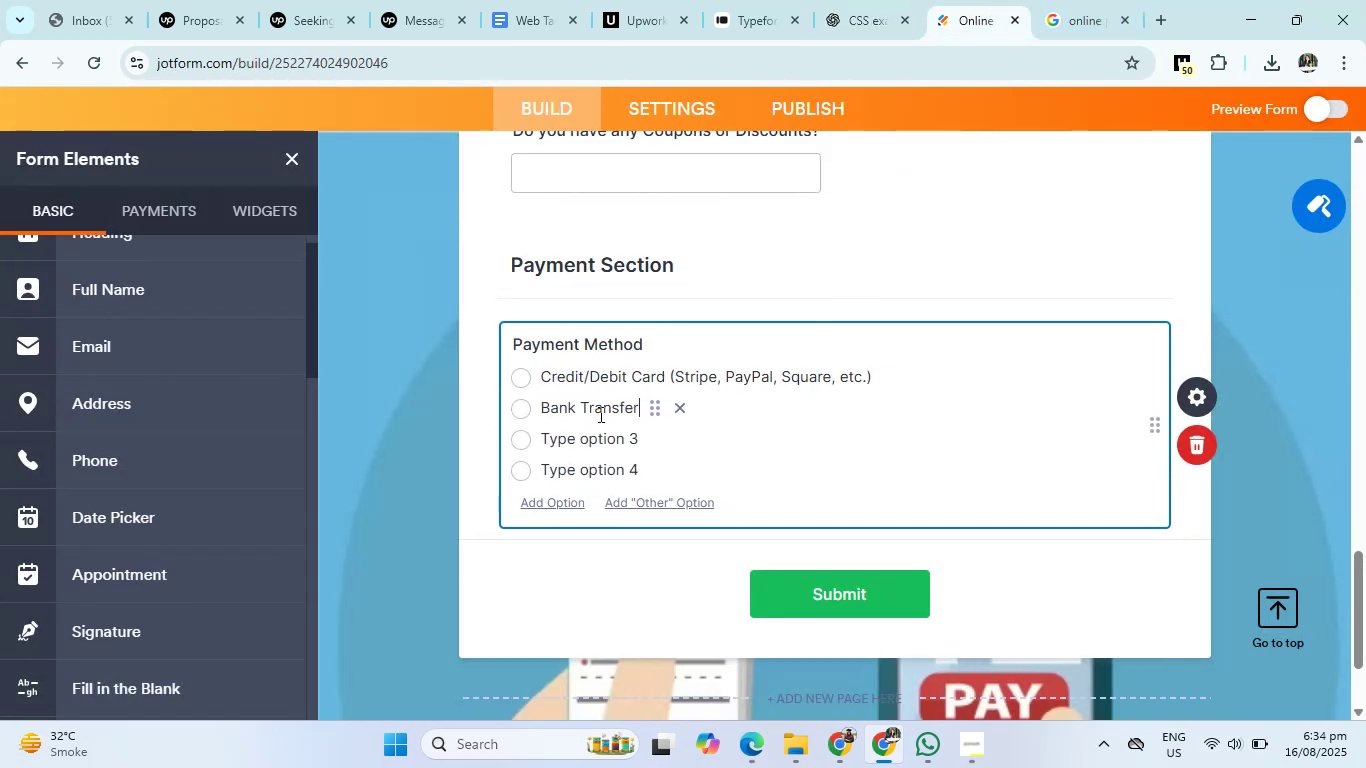 
left_click([859, 25])
 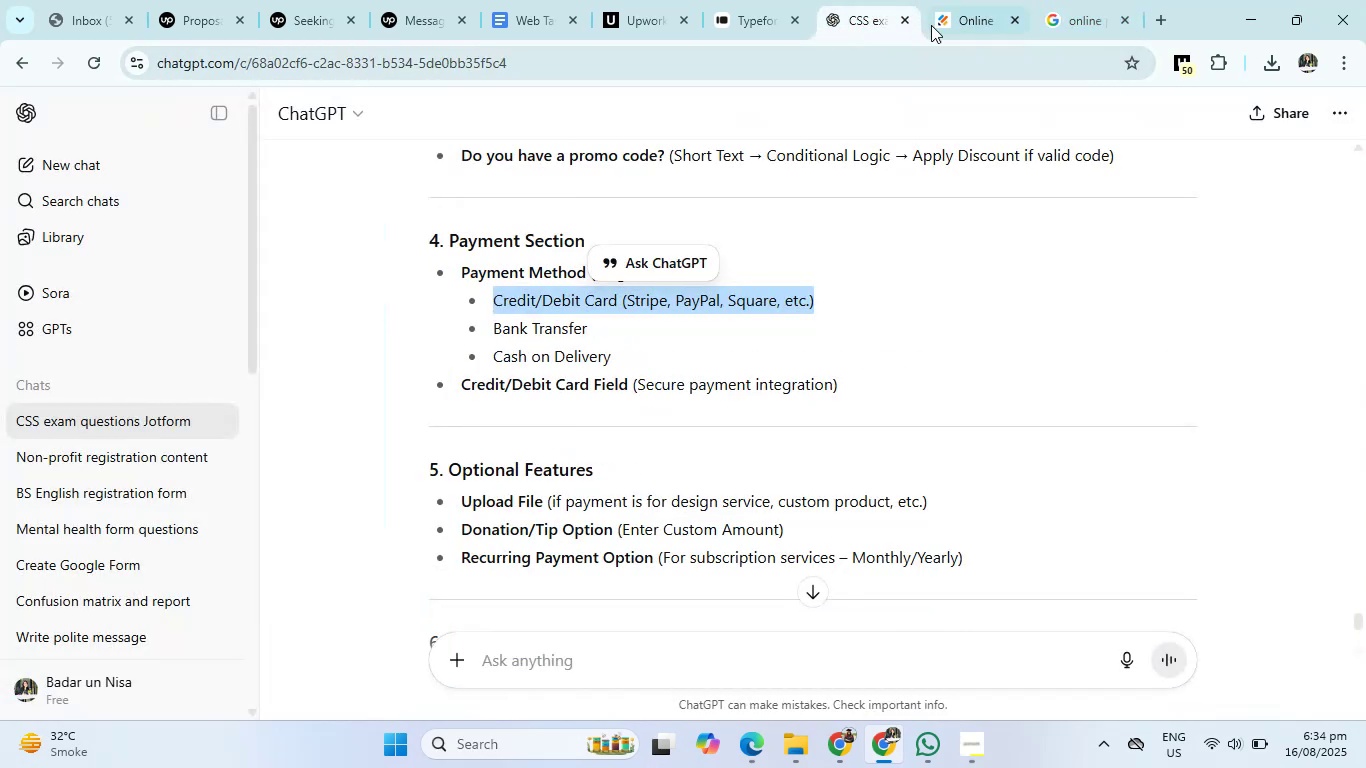 
left_click([954, 25])
 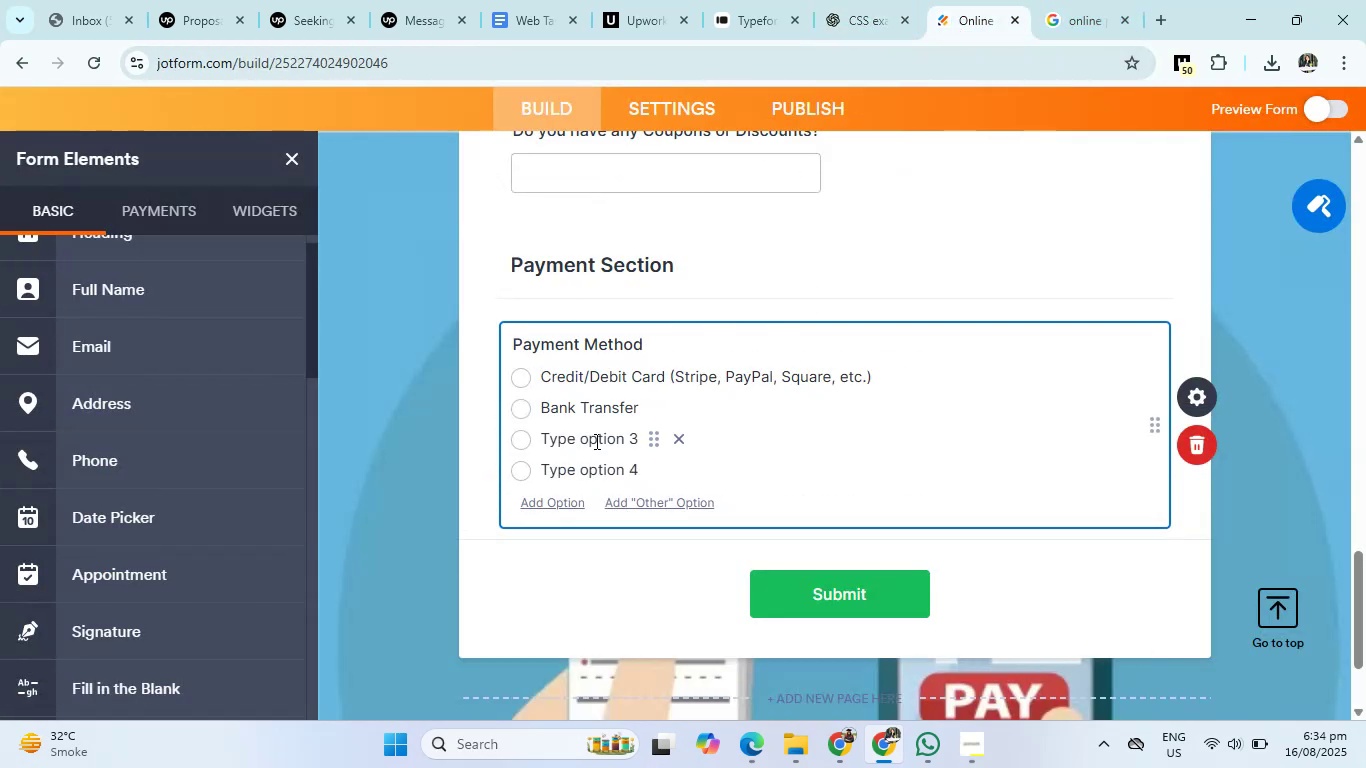 
left_click([595, 441])
 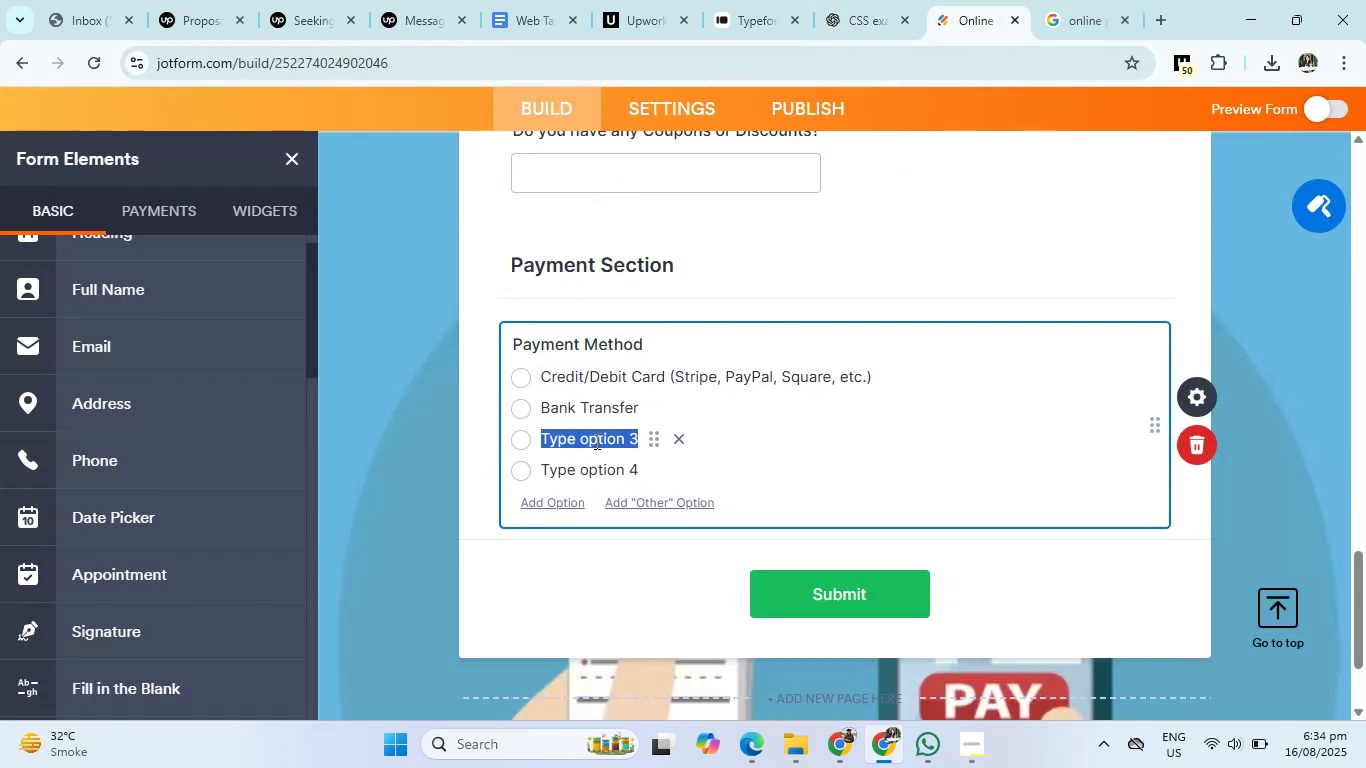 
key(Backspace)
type(Cash on Delvery )
key(Backspace)
key(Backspace)
key(Backspace)
key(Backspace)
key(Backspace)
type(ivery )
key(Backspace)
 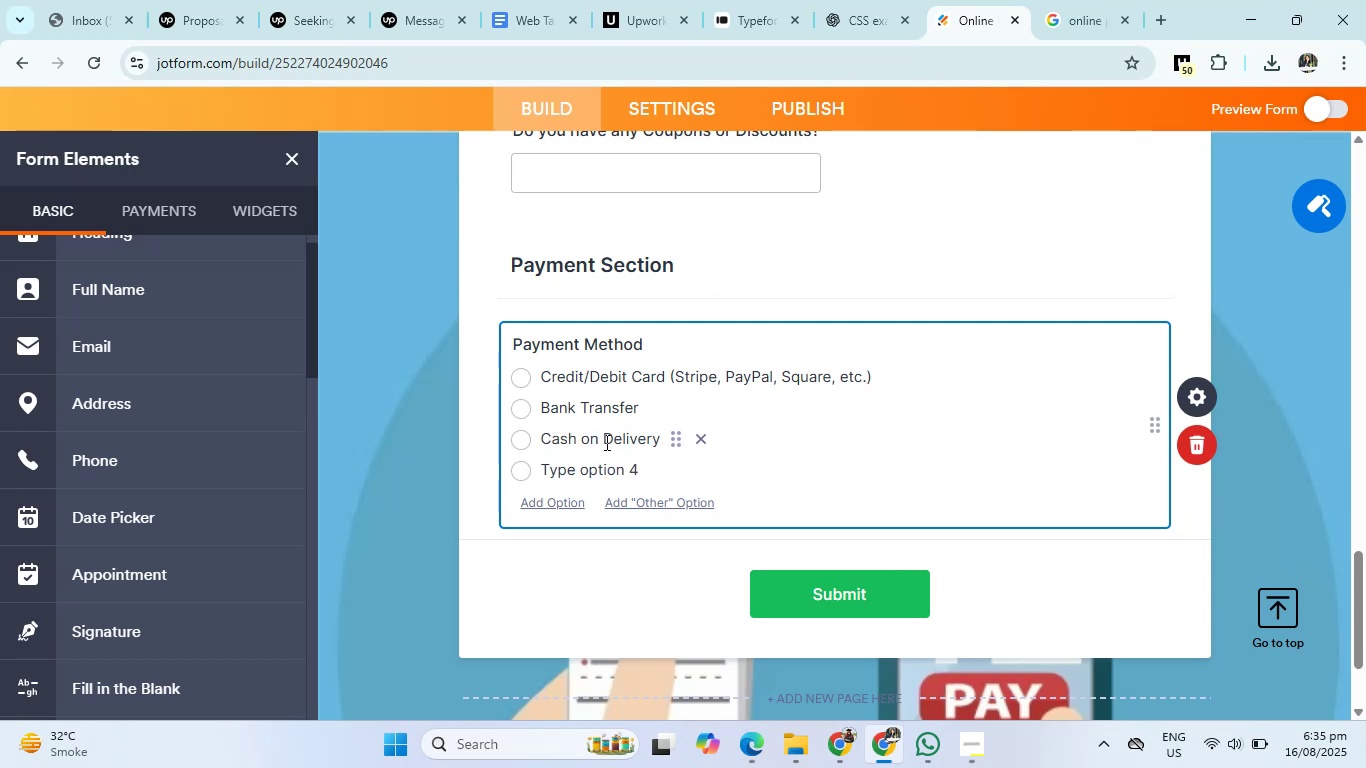 
left_click([875, 0])
 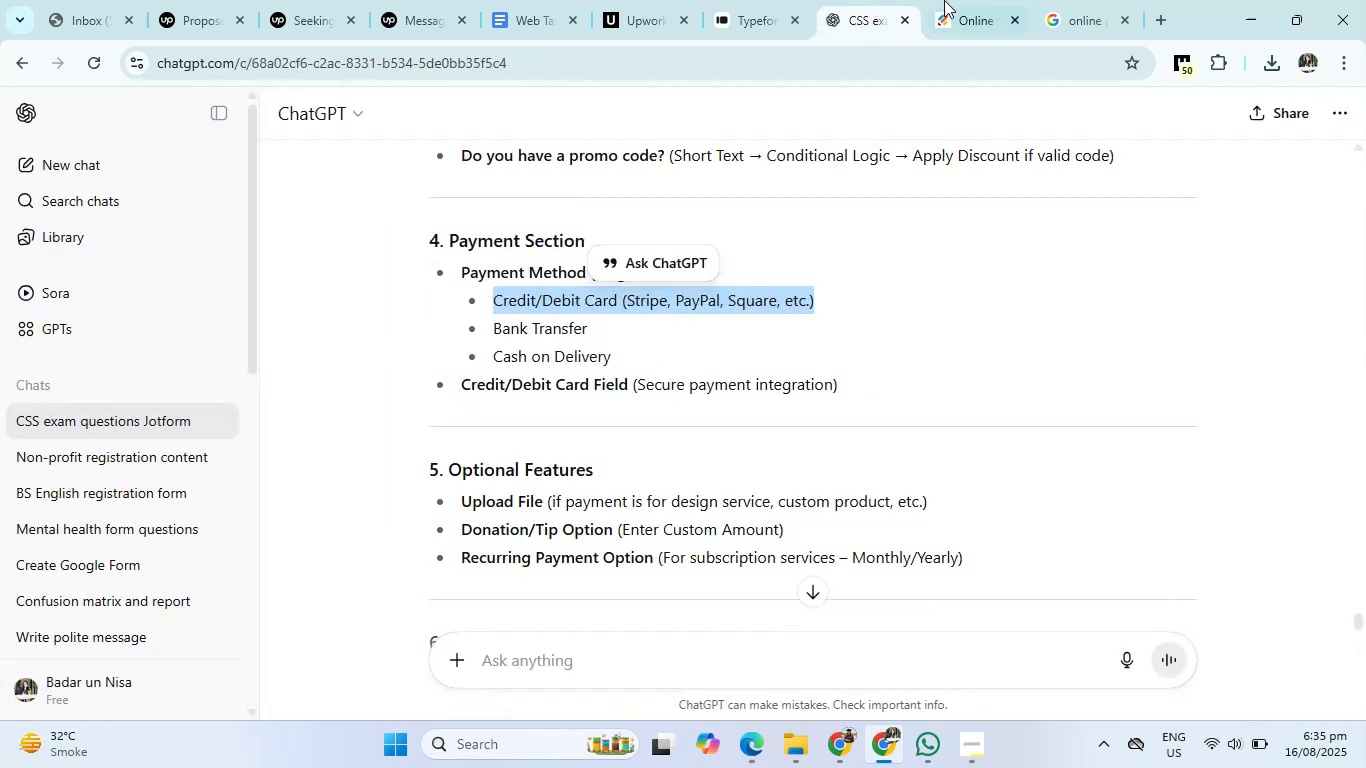 
left_click_drag(start_coordinate=[961, 0], to_coordinate=[933, 56])
 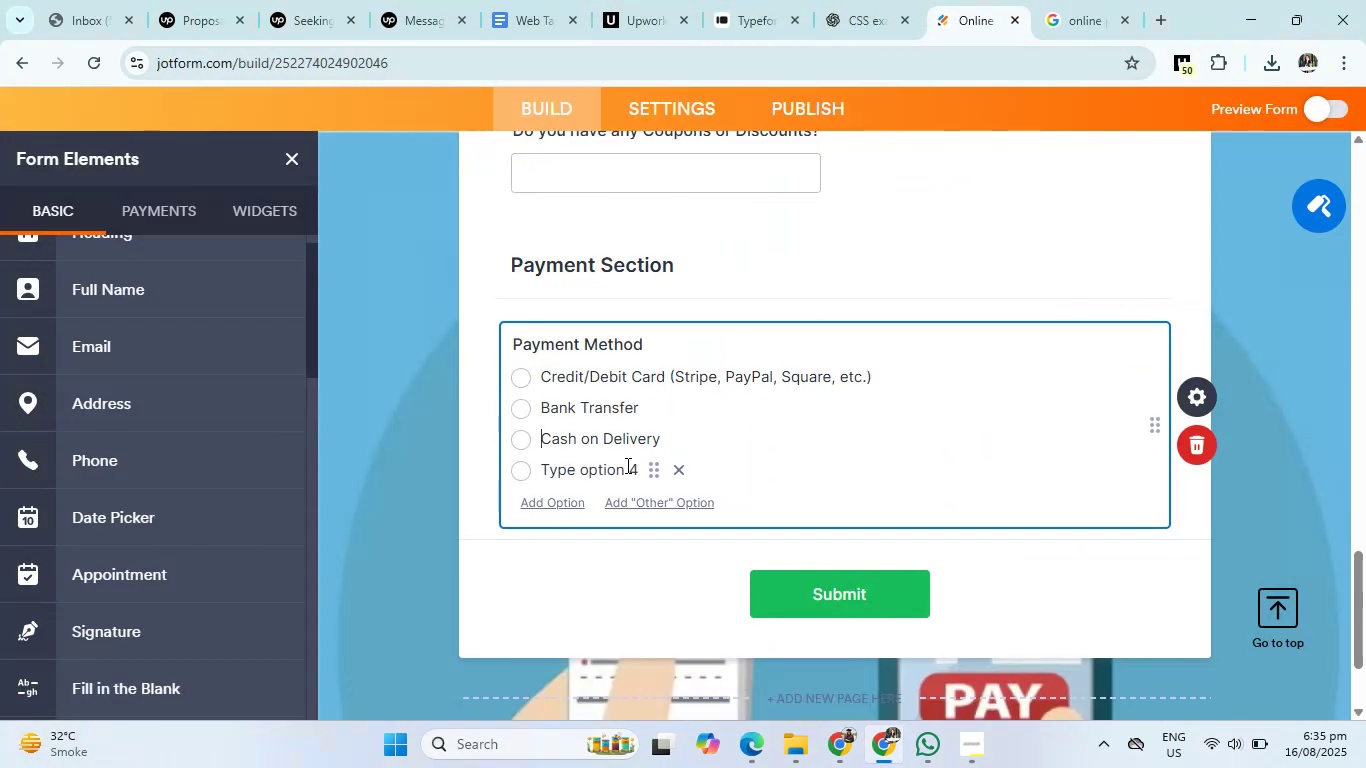 
left_click([623, 469])
 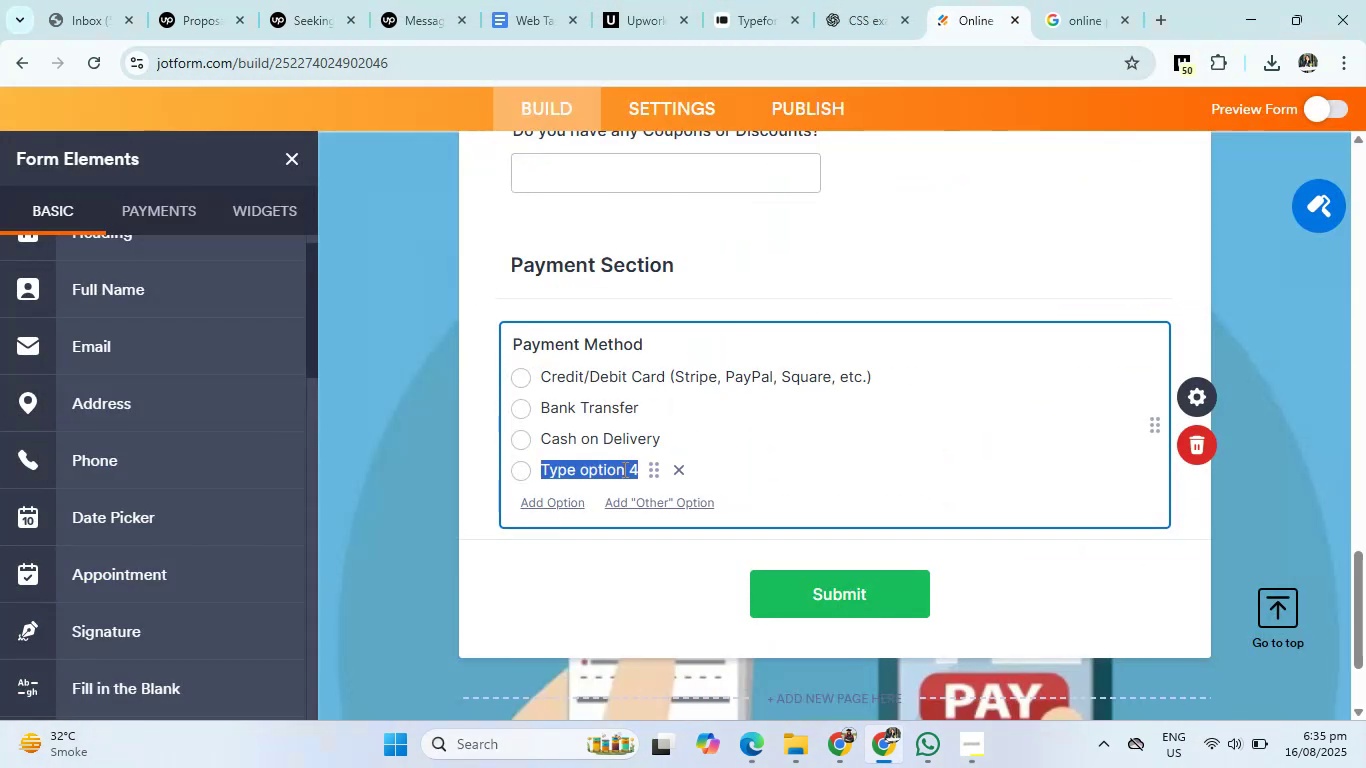 
key(Backspace)
type(Cash on Delivery)
 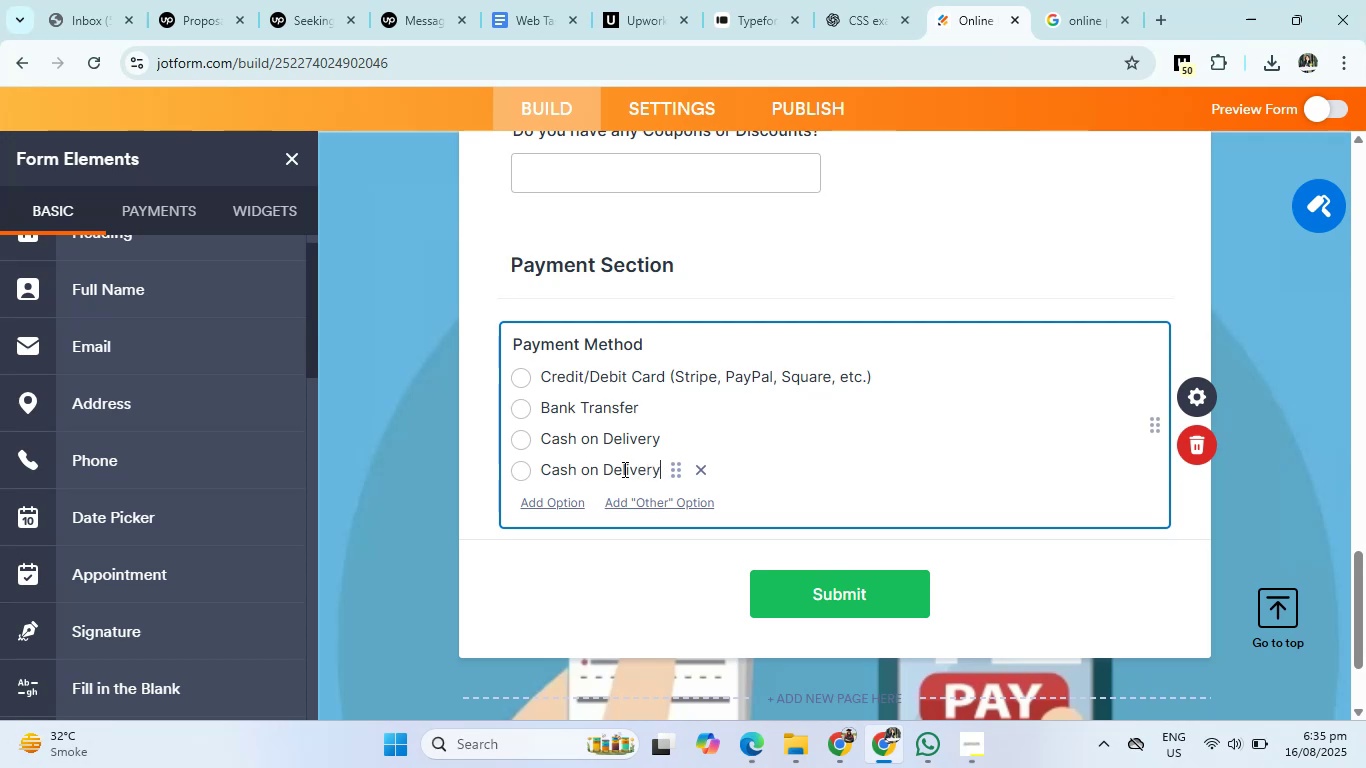 
left_click([857, 0])
 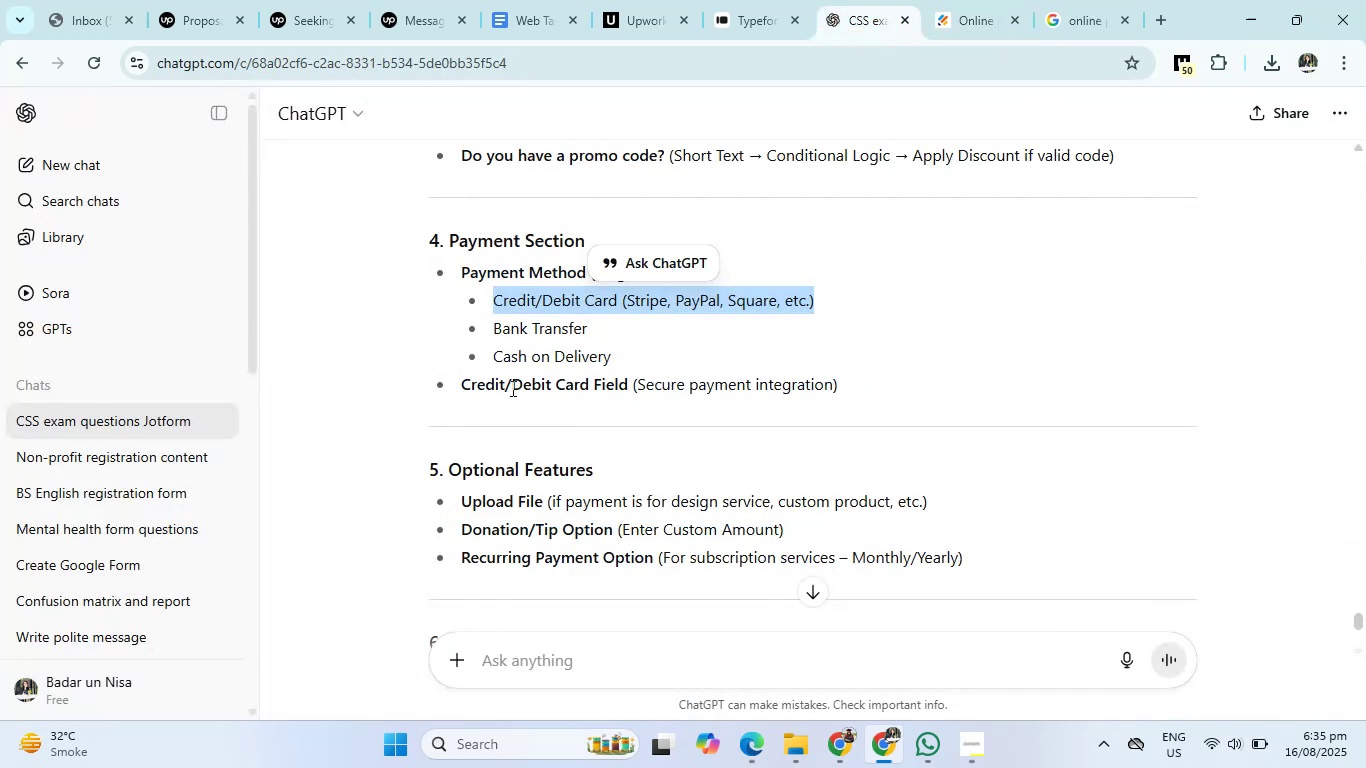 
left_click_drag(start_coordinate=[462, 384], to_coordinate=[630, 384])
 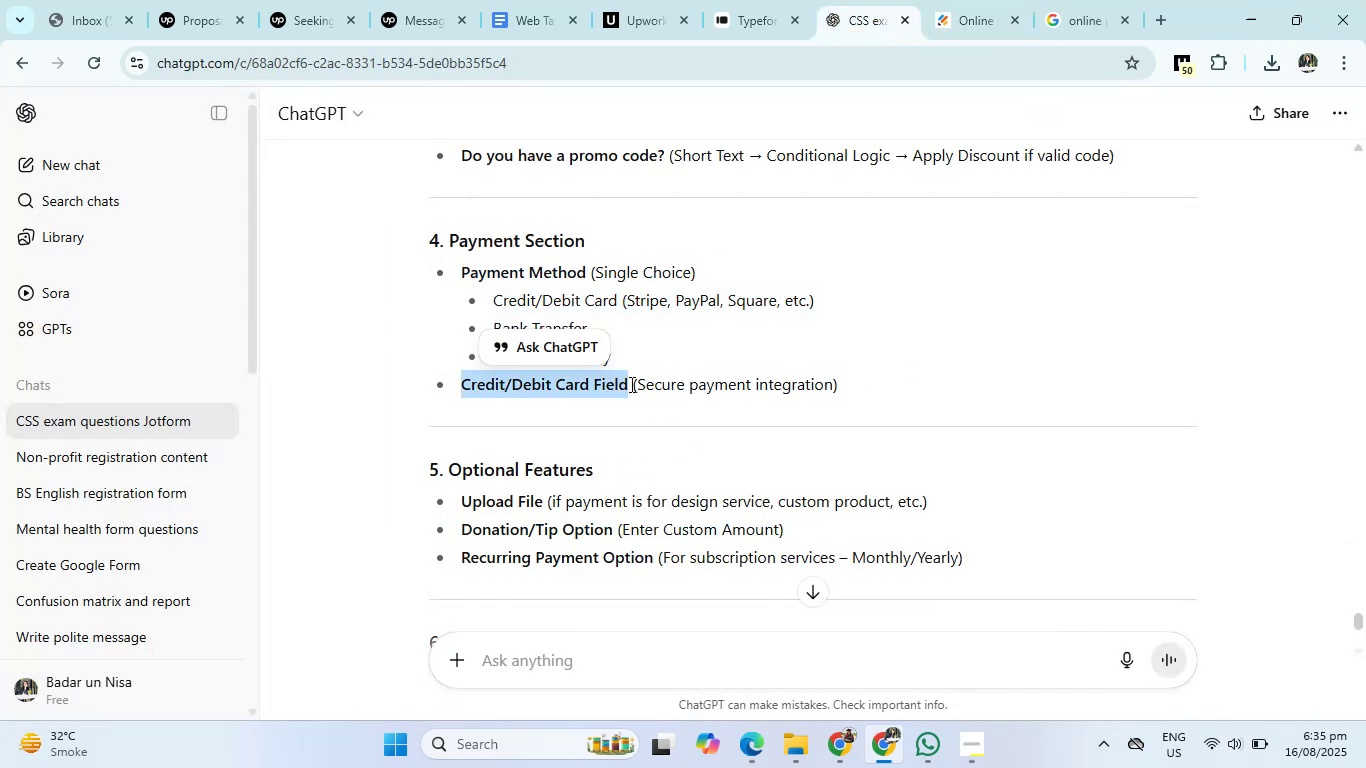 
key(Control+C)
 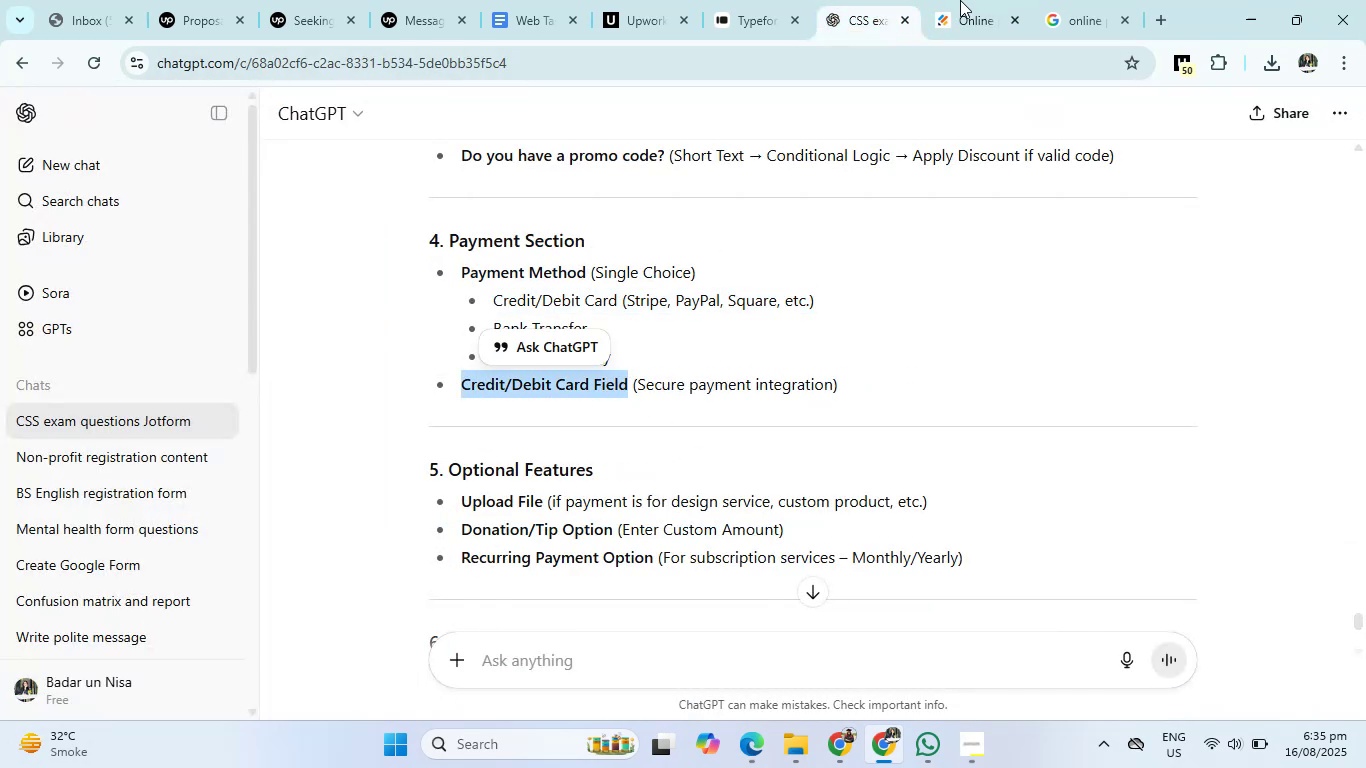 
left_click([978, 0])
 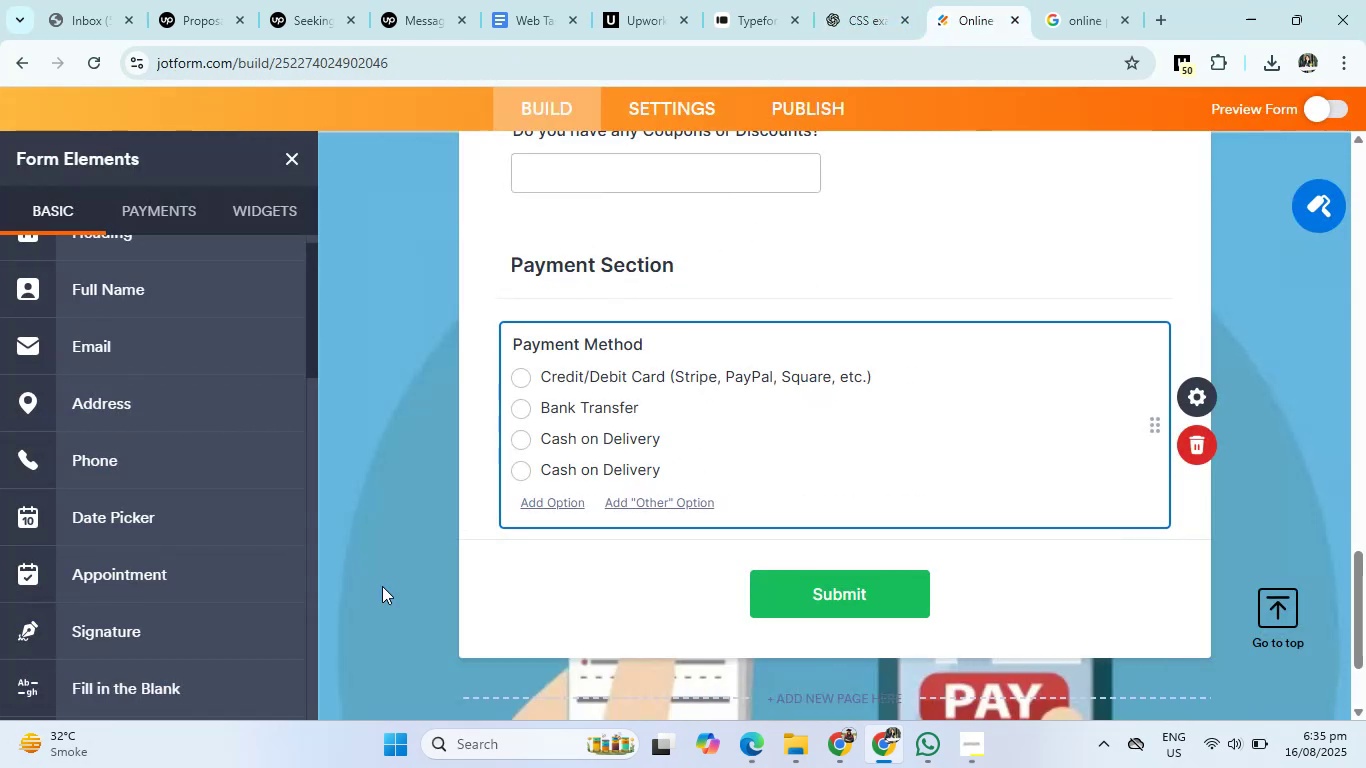 
scroll: coordinate [156, 593], scroll_direction: down, amount: 5.0
 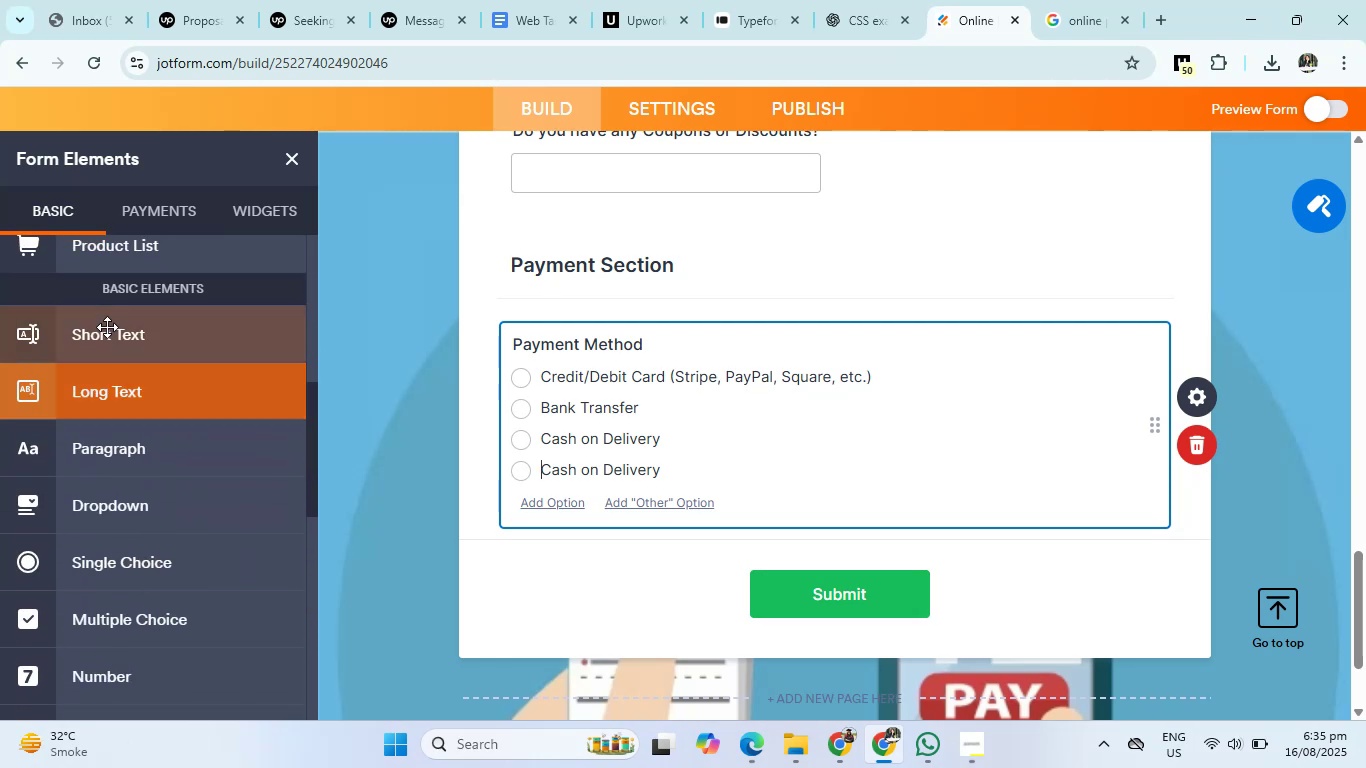 
left_click([107, 327])
 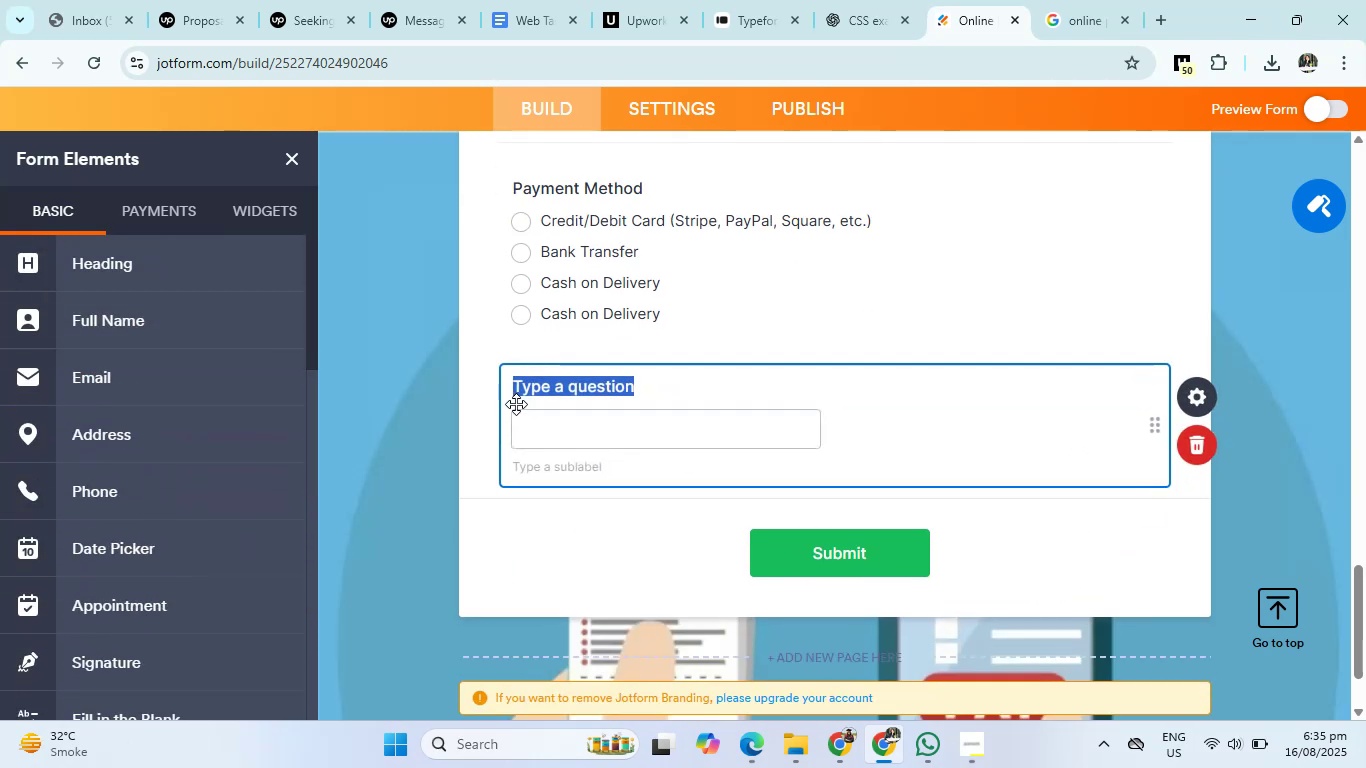 
key(Backspace)
 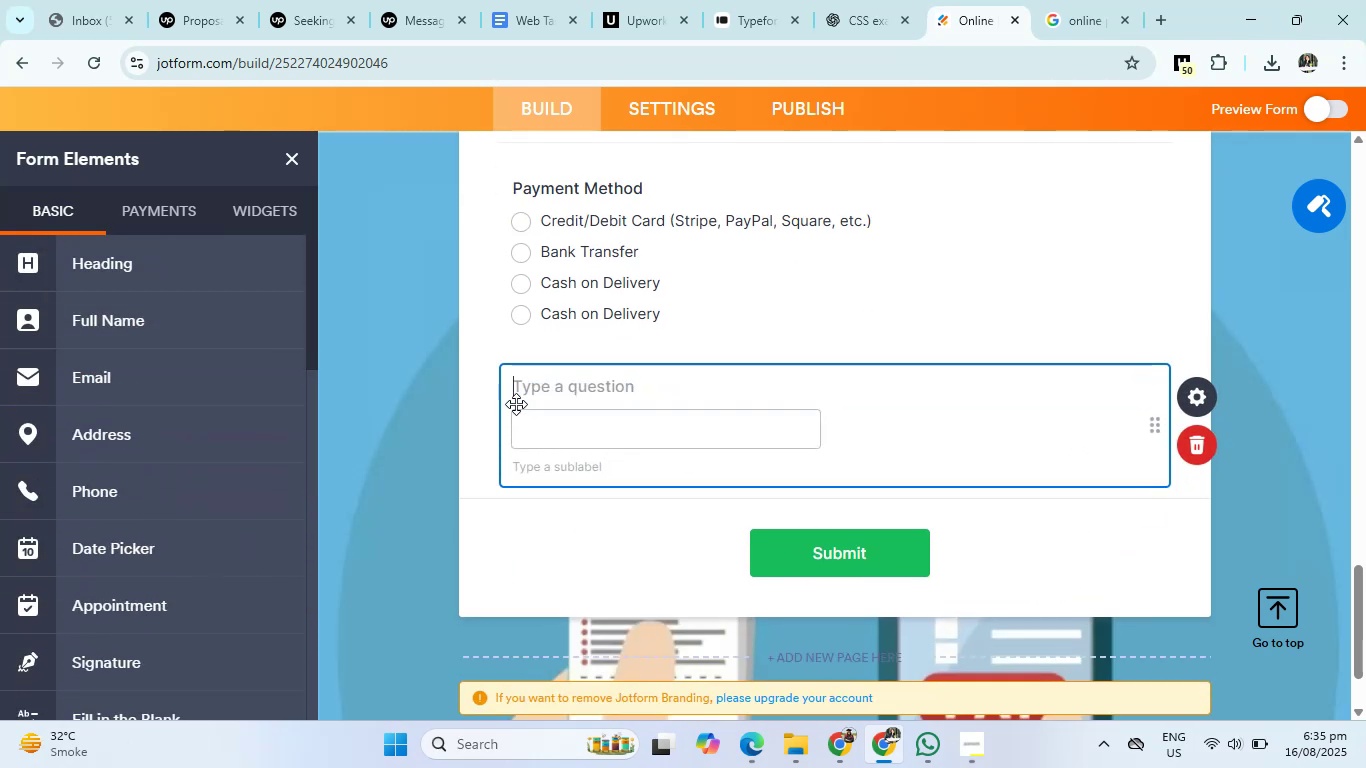 
key(Control+V)
 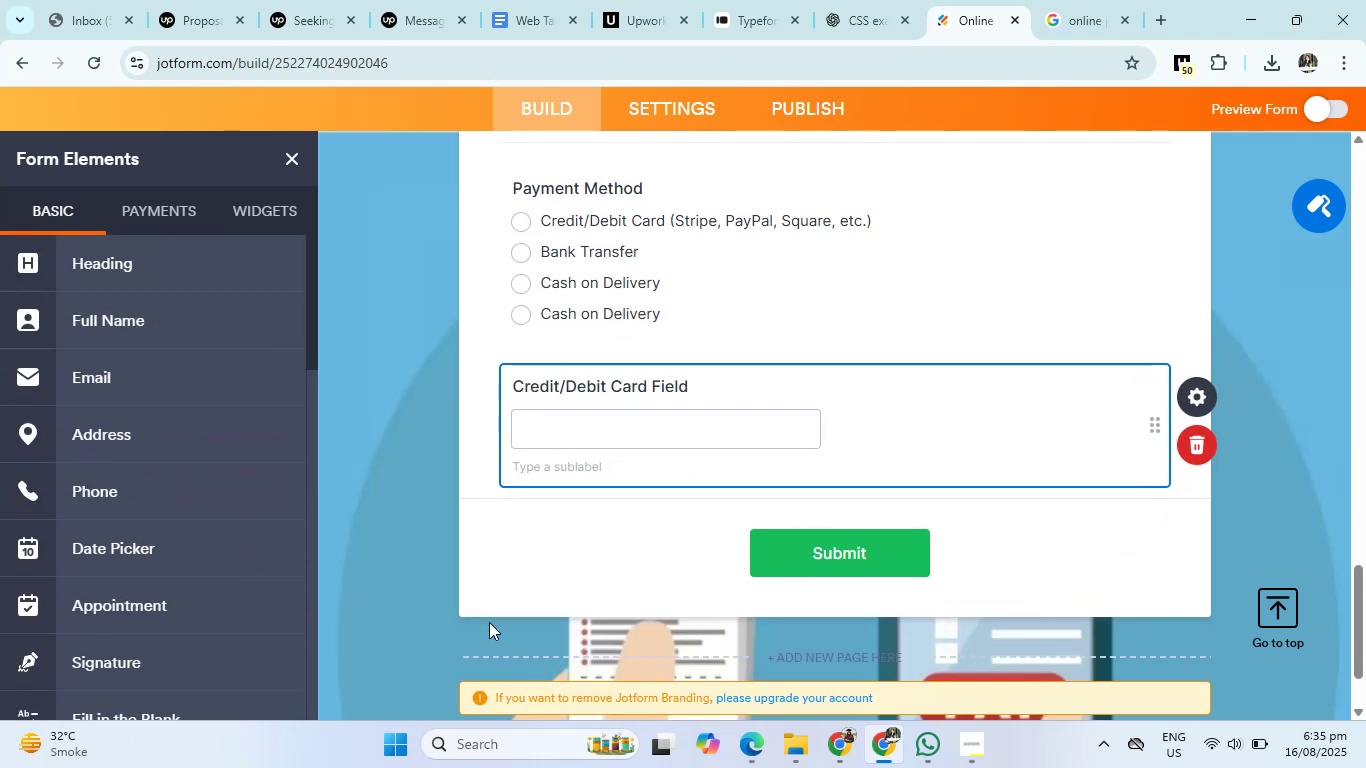 
left_click([874, 0])
 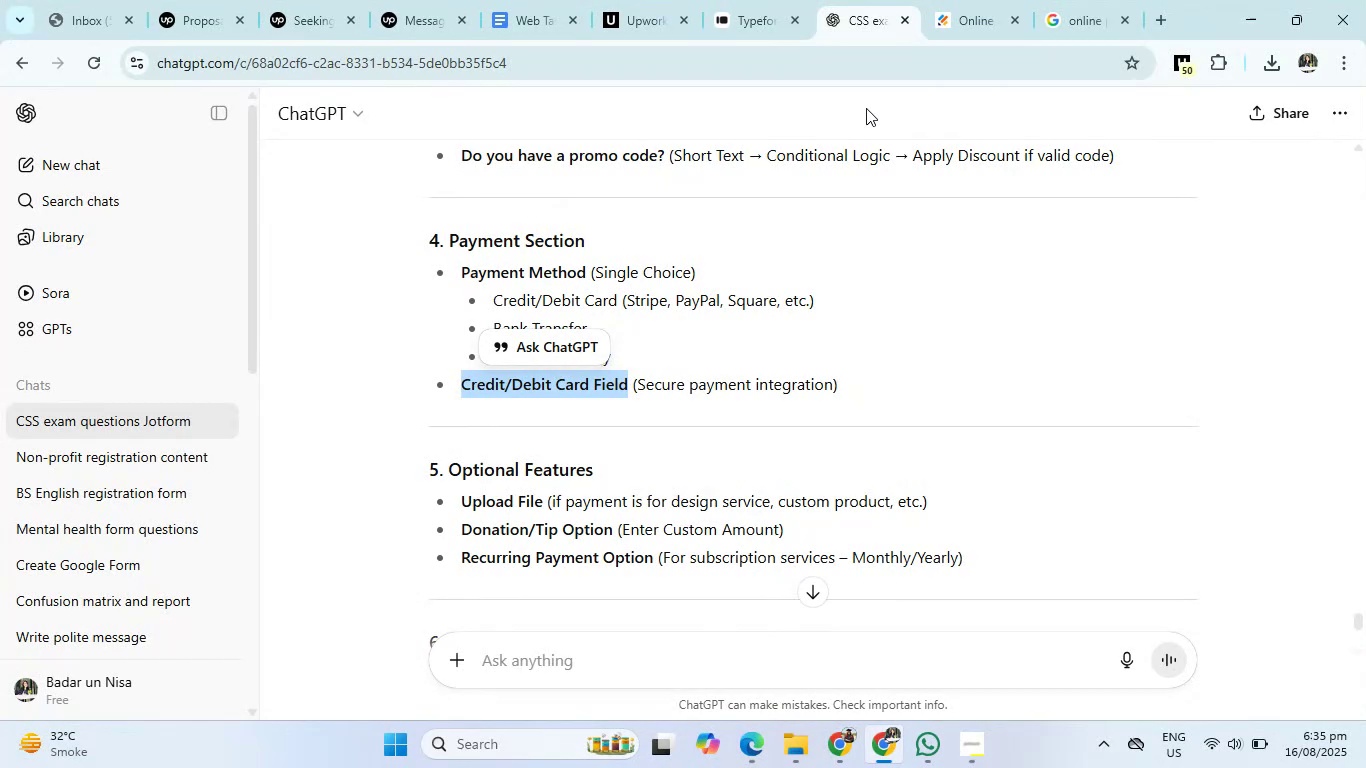 
scroll: coordinate [773, 330], scroll_direction: down, amount: 2.0
 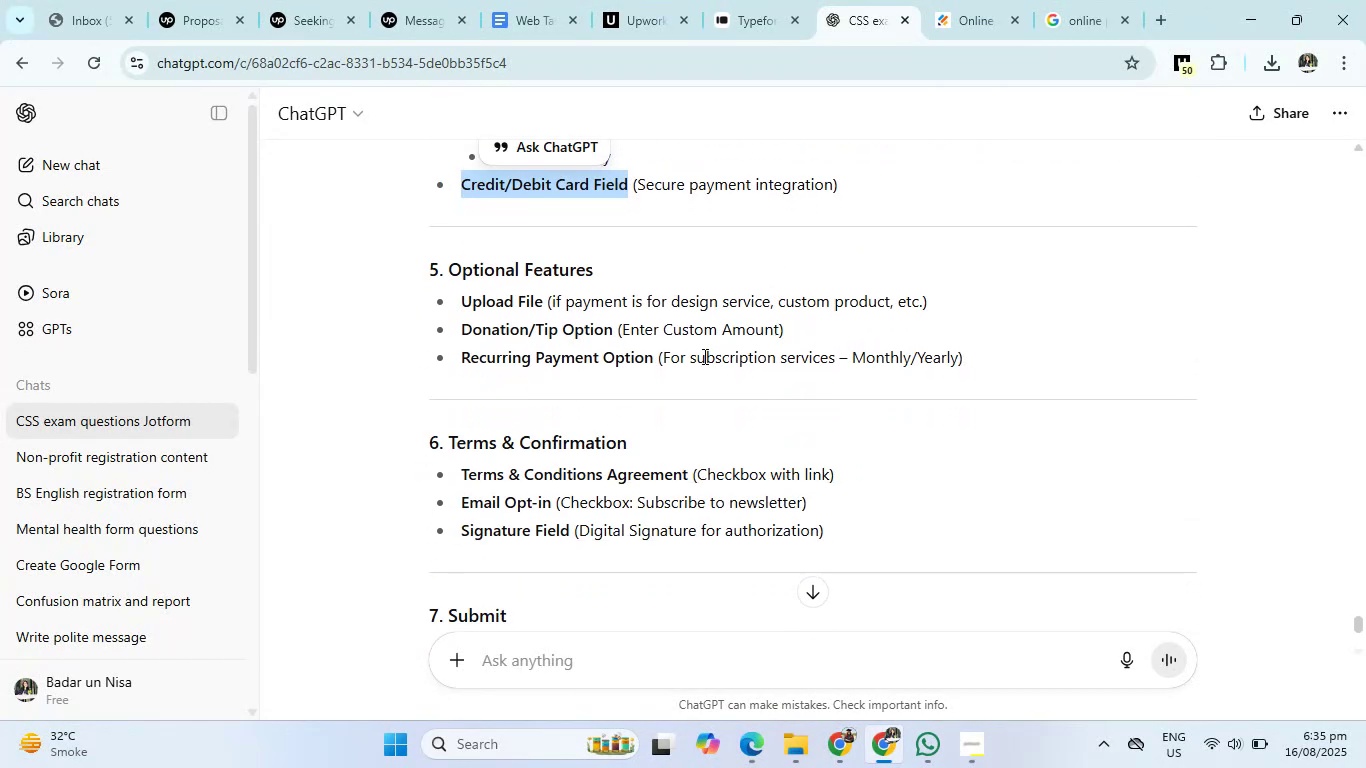 
wait(12.73)
 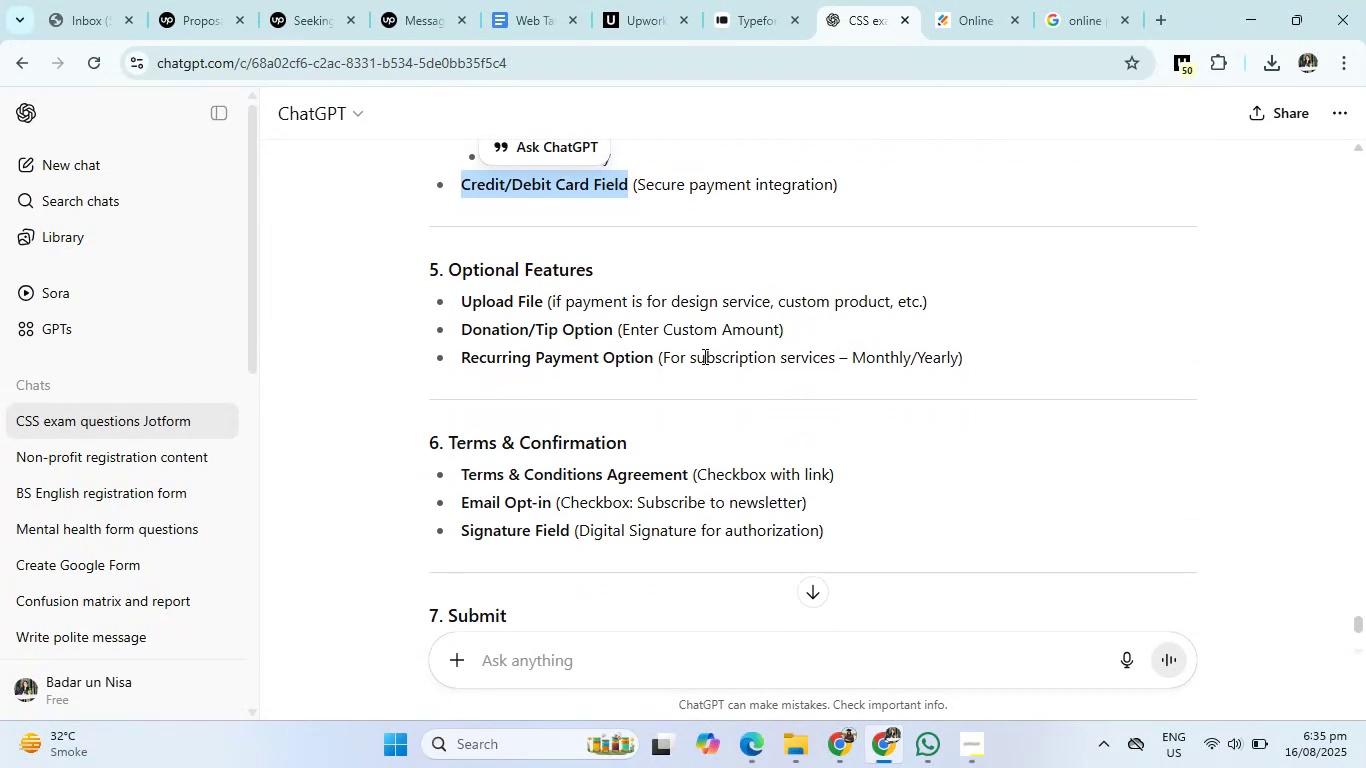 
left_click_drag(start_coordinate=[451, 282], to_coordinate=[923, 395])
 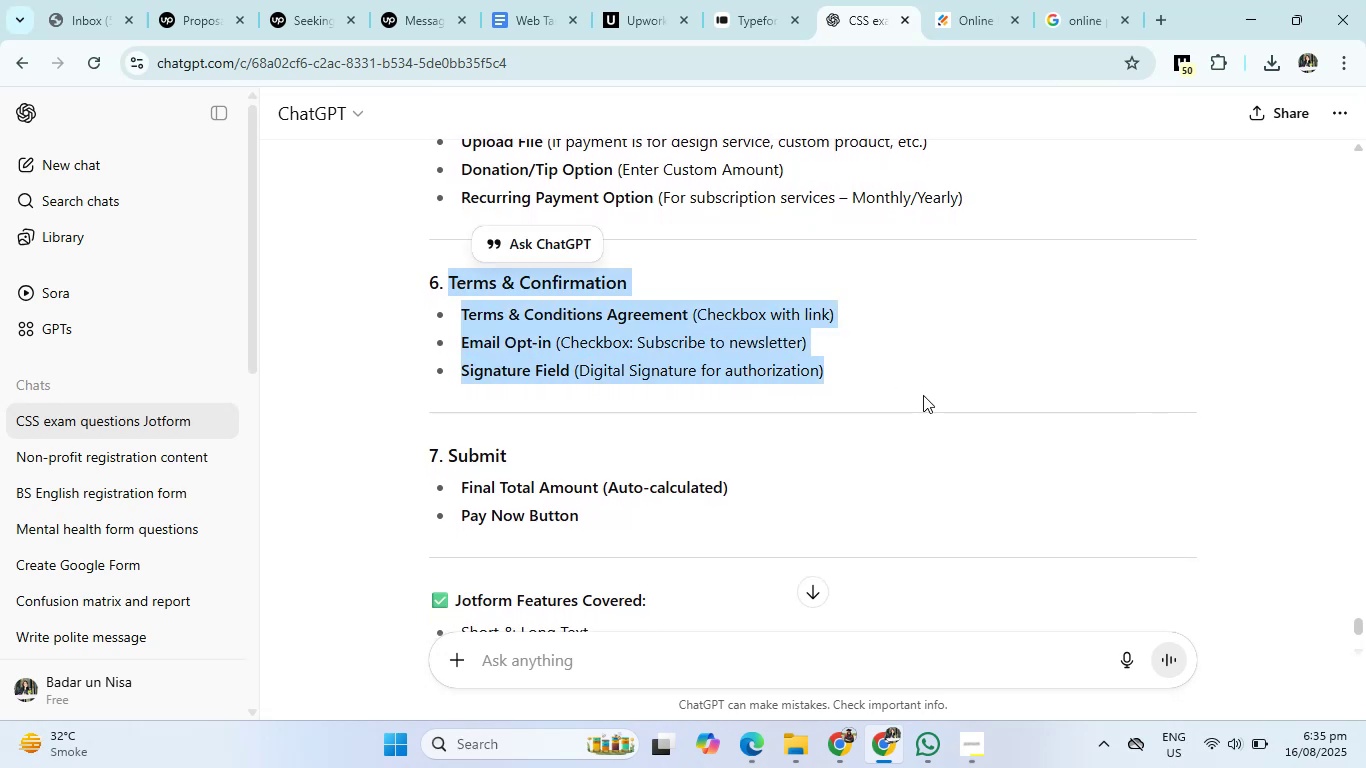 
key(Control+C)
 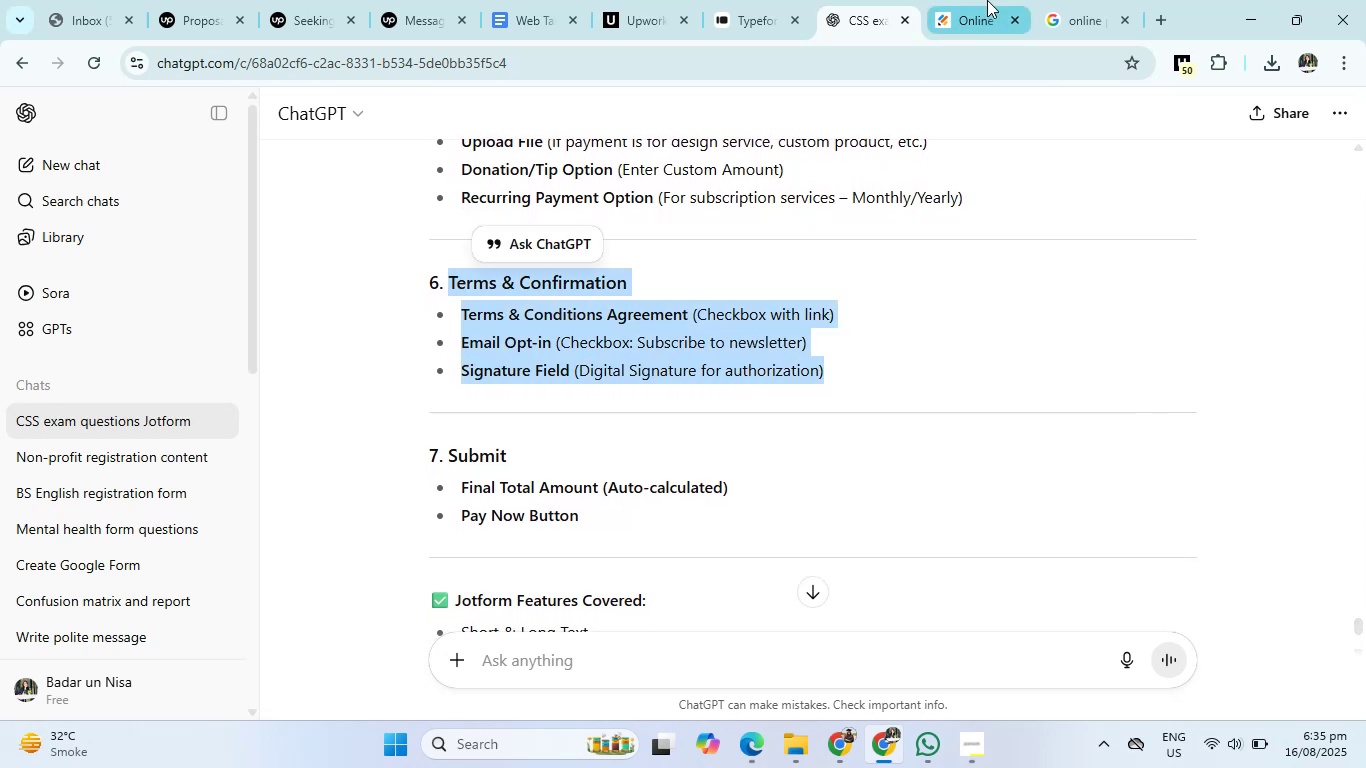 
left_click([987, 0])
 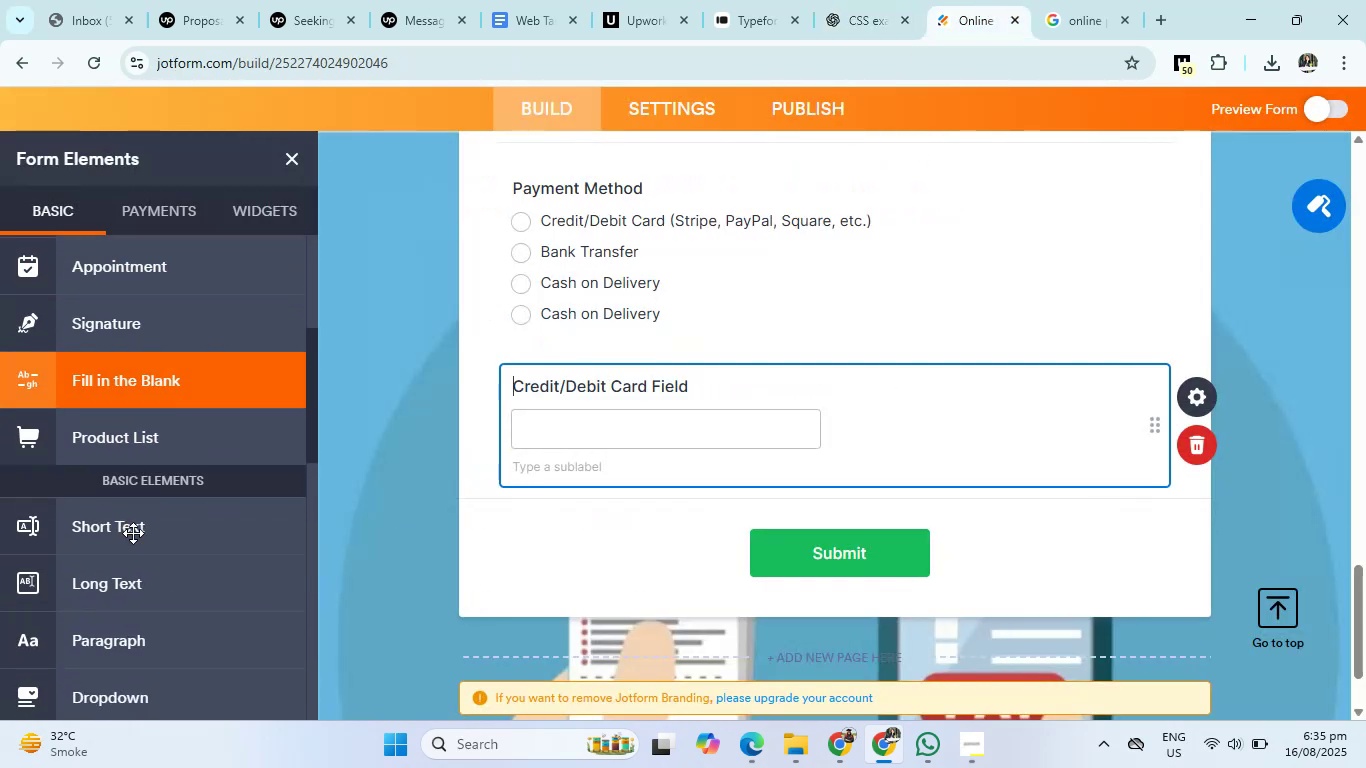 
left_click([133, 533])
 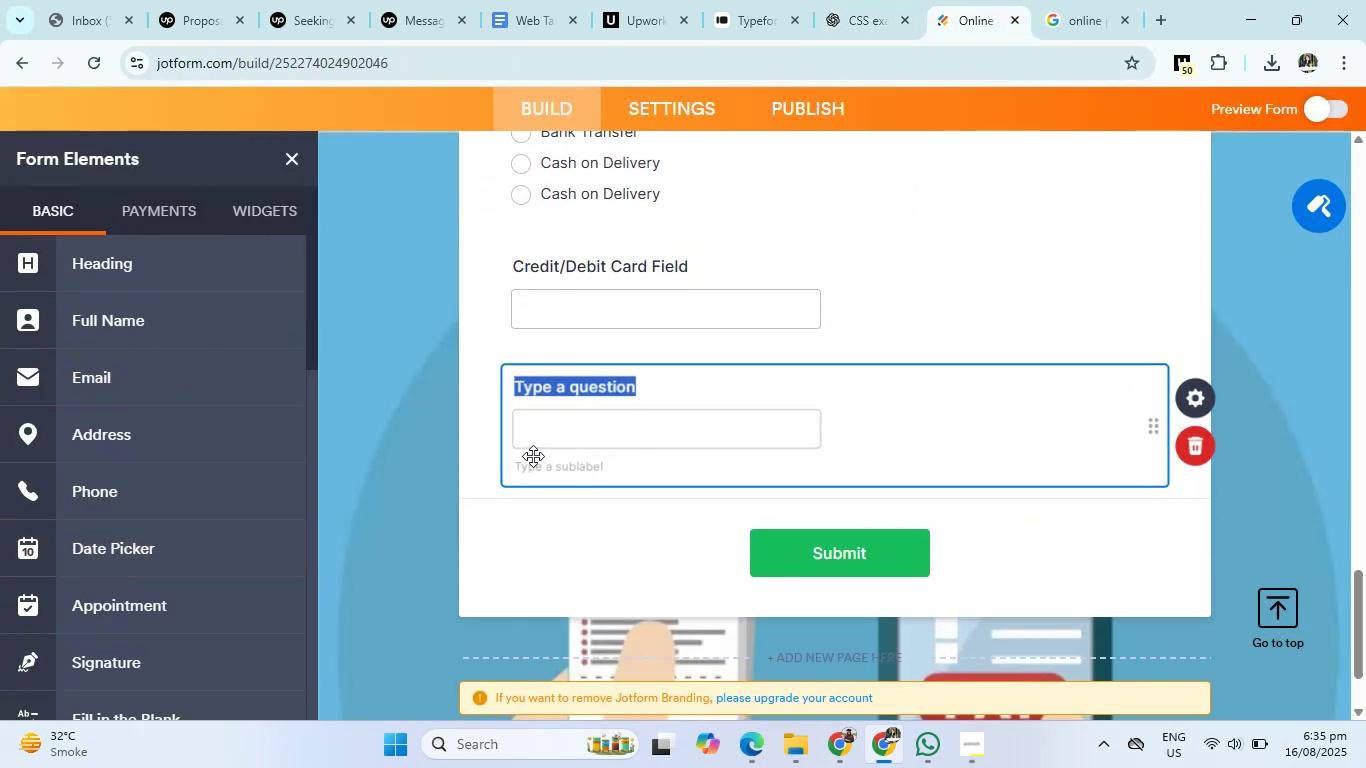 
key(Backspace)
 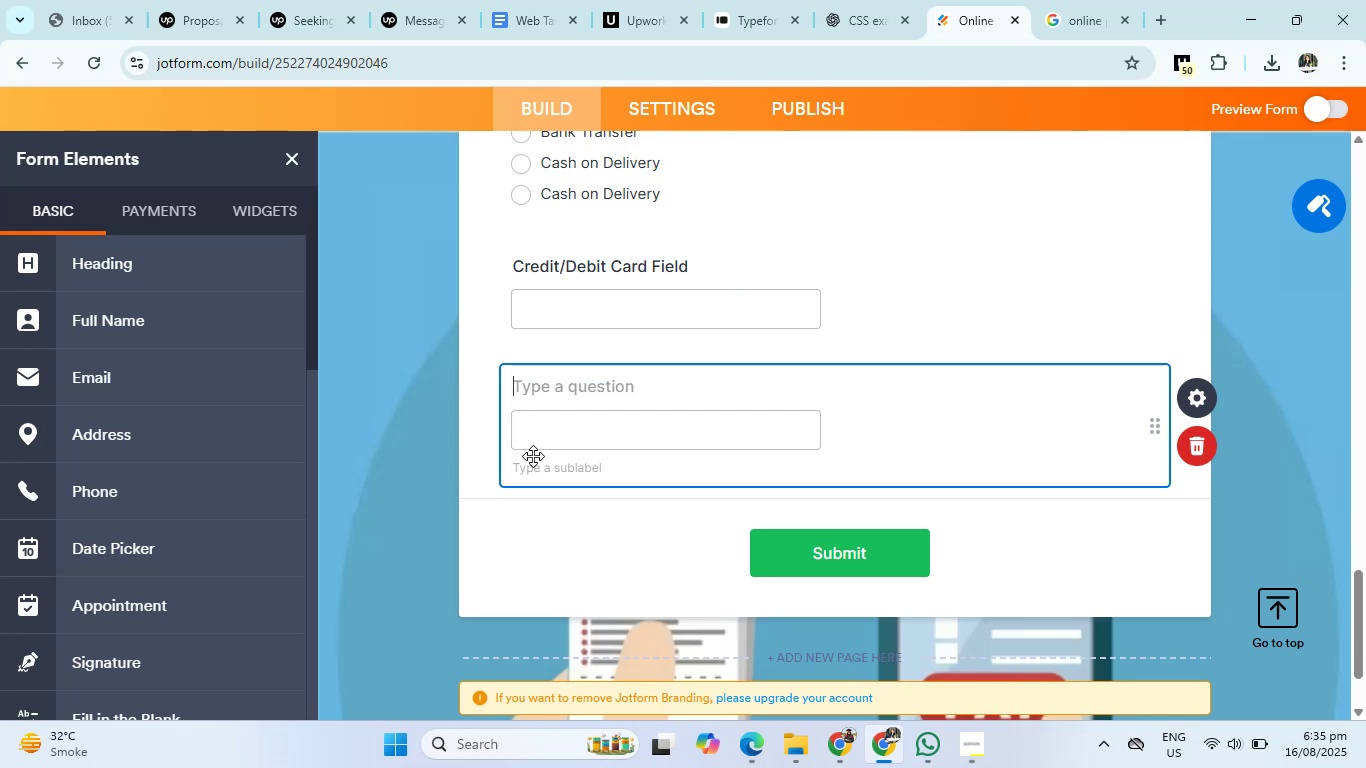 
key(Control+V)
 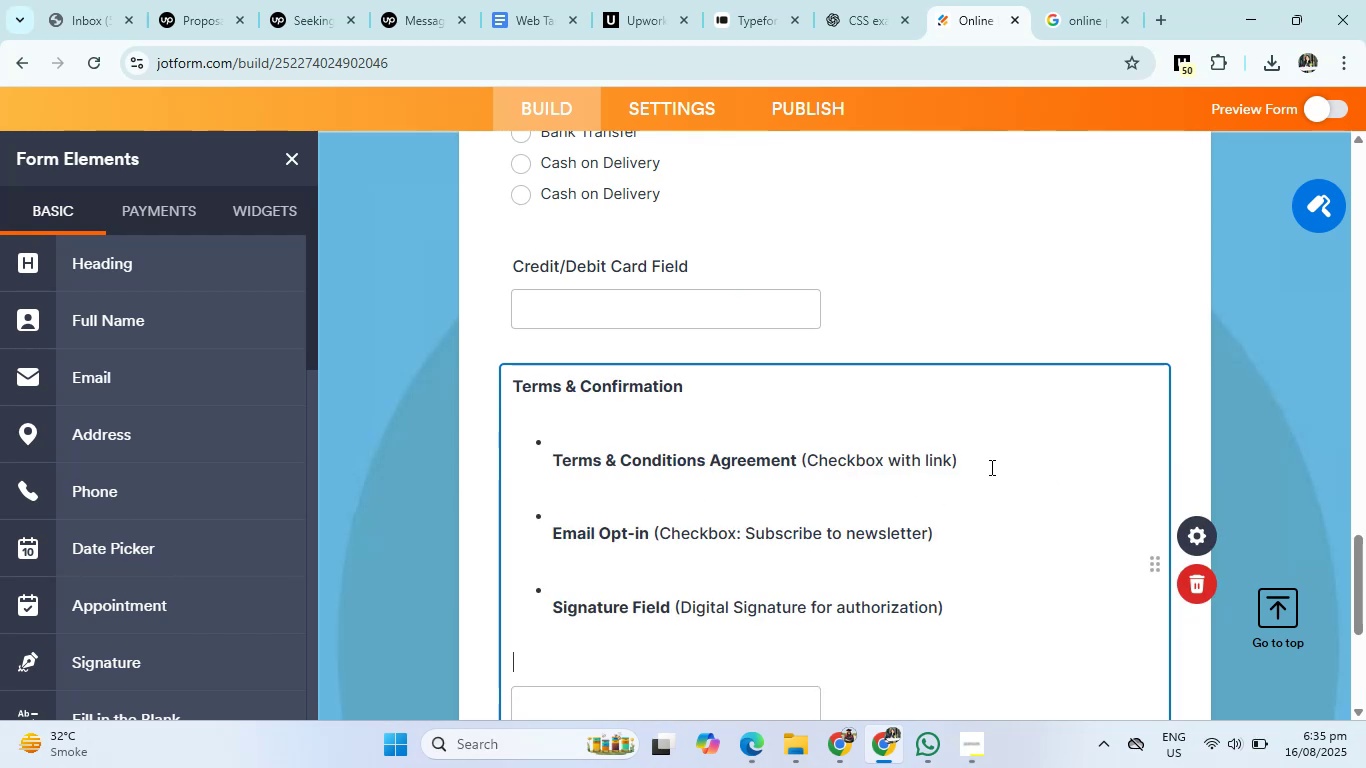 
left_click([971, 465])
 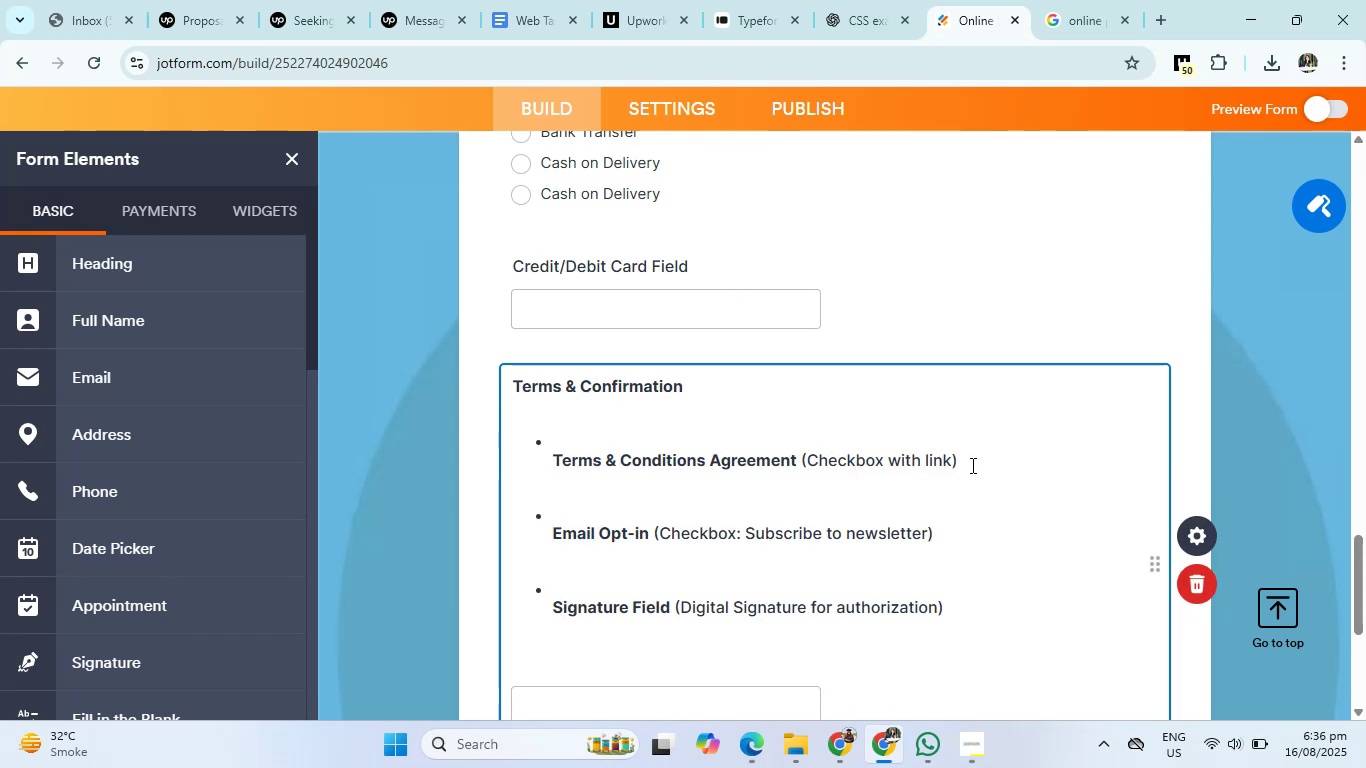 
key(Backspace)
 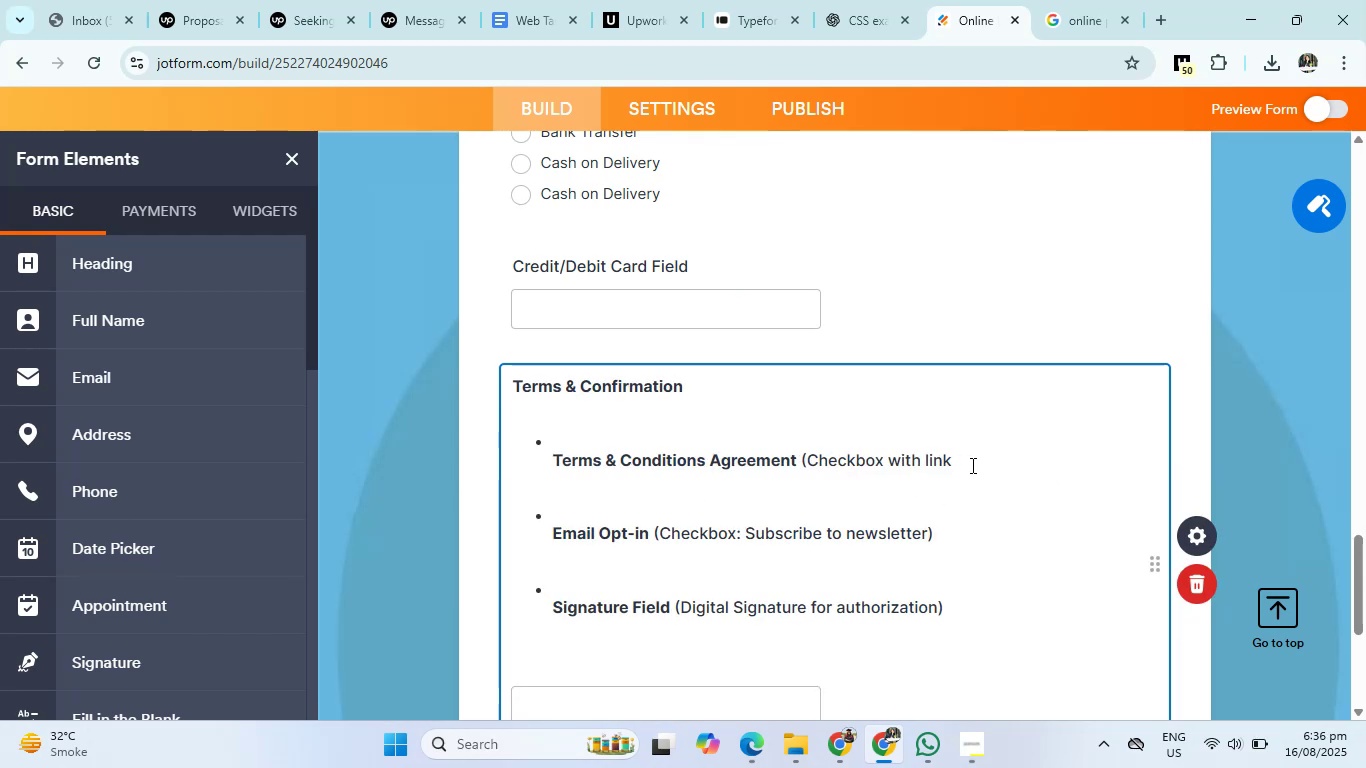 
key(Backspace)
 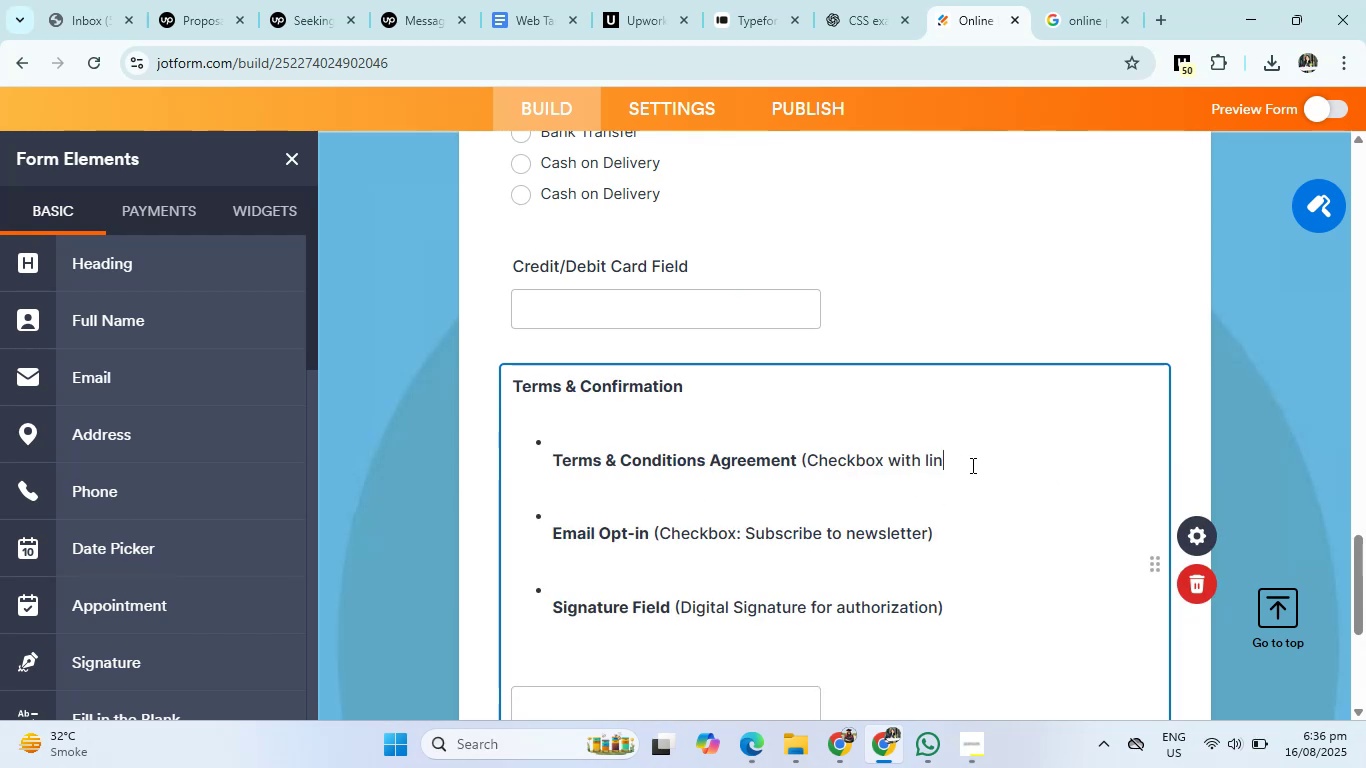 
key(Backspace)
 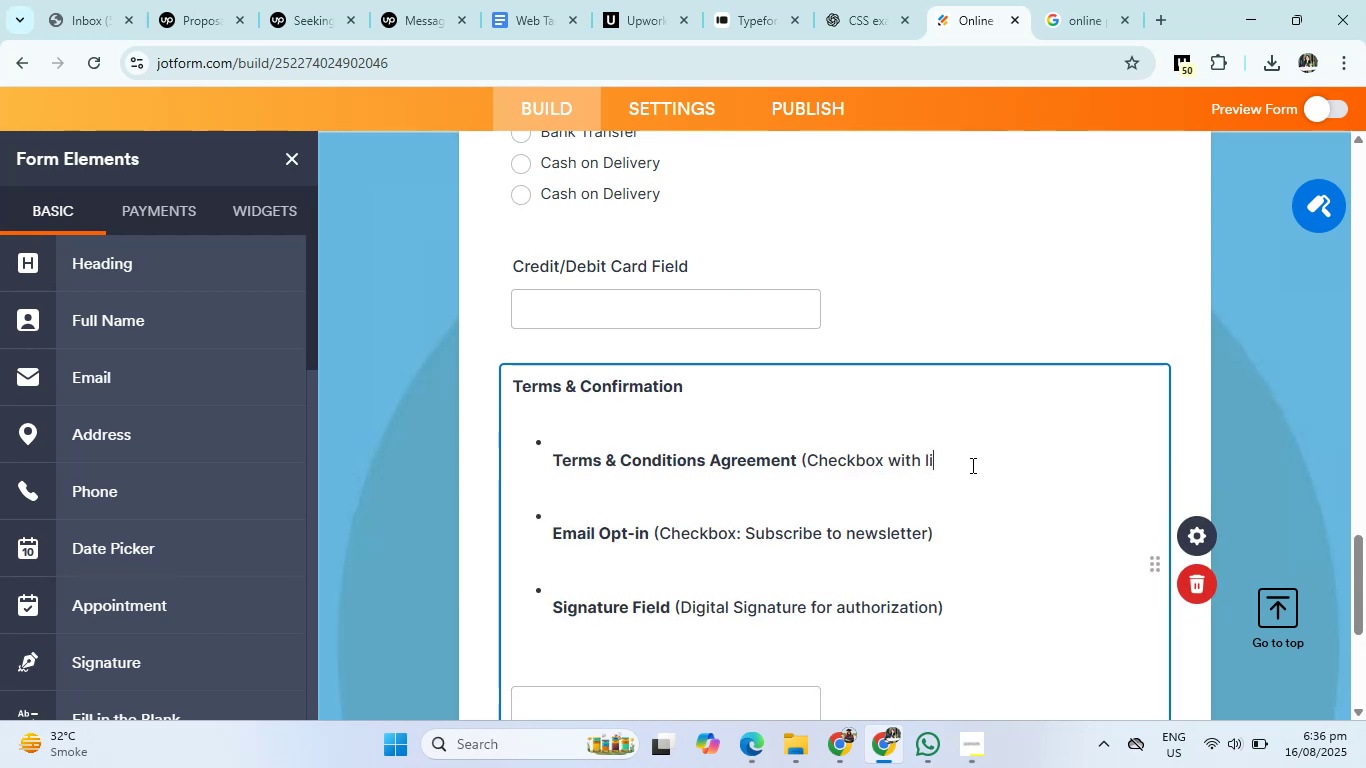 
key(Backspace)
 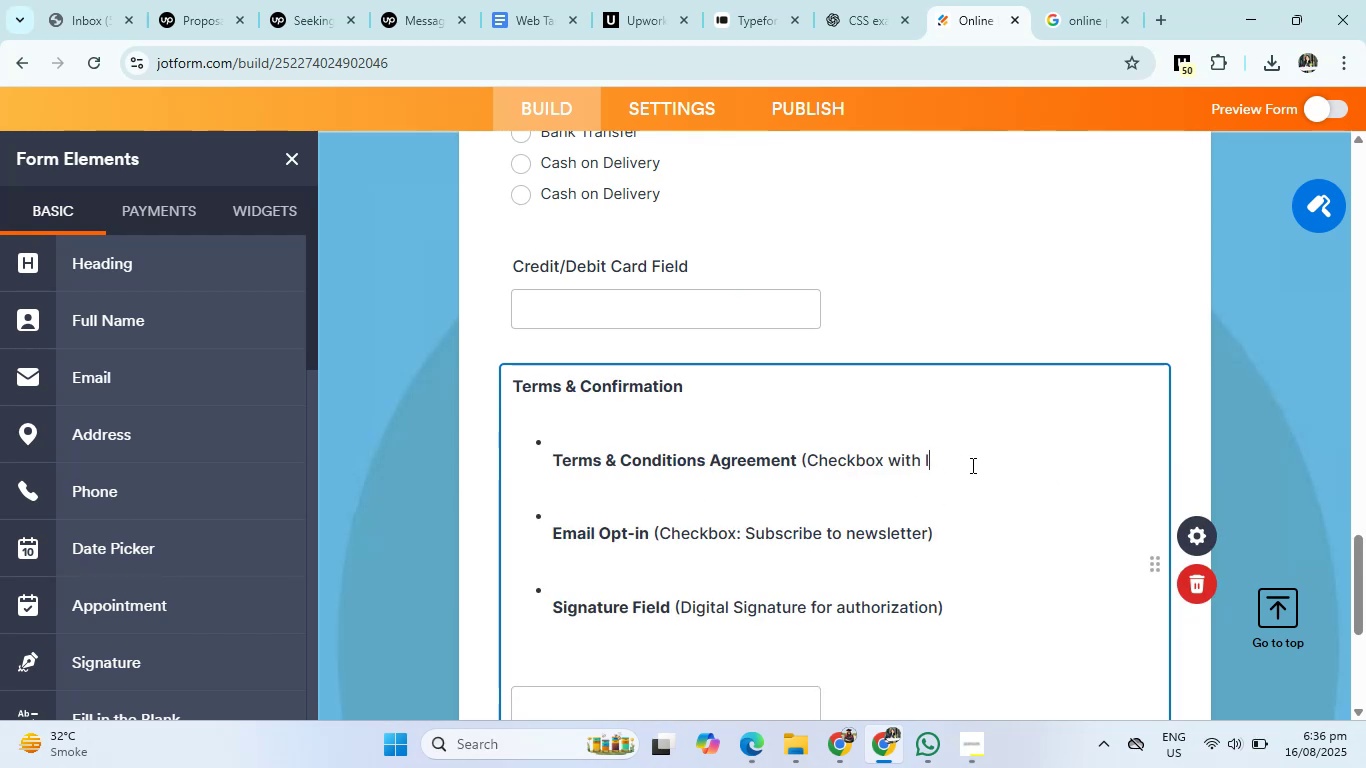 
key(Backspace)
 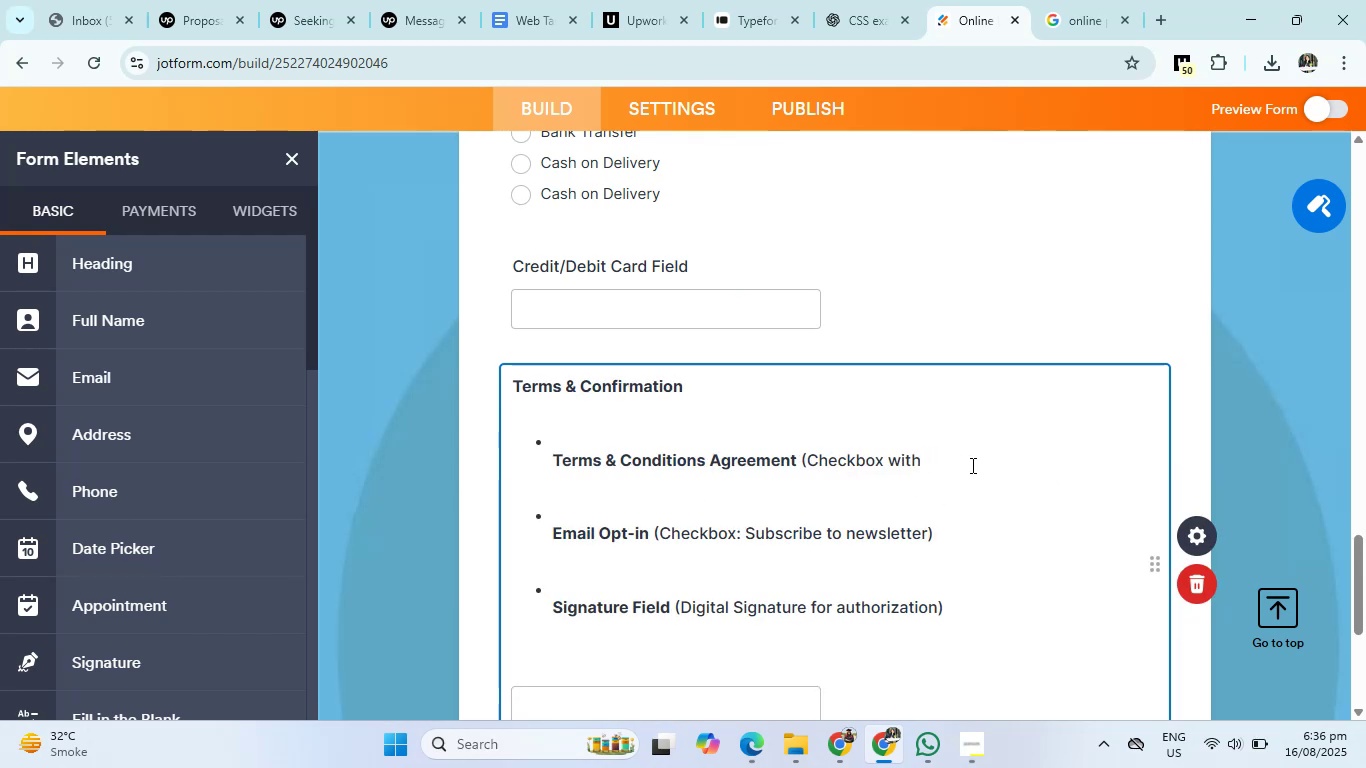 
key(Backspace)
 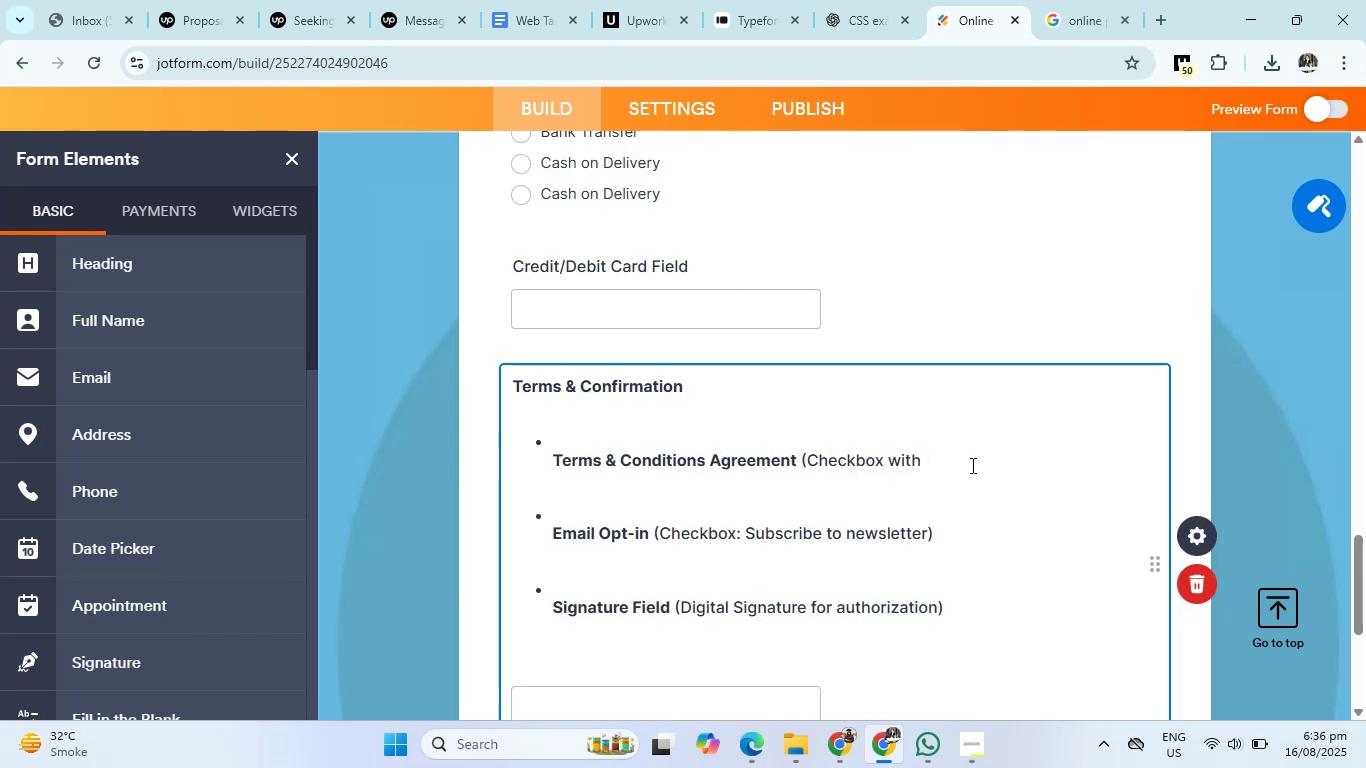 
key(Backspace)
 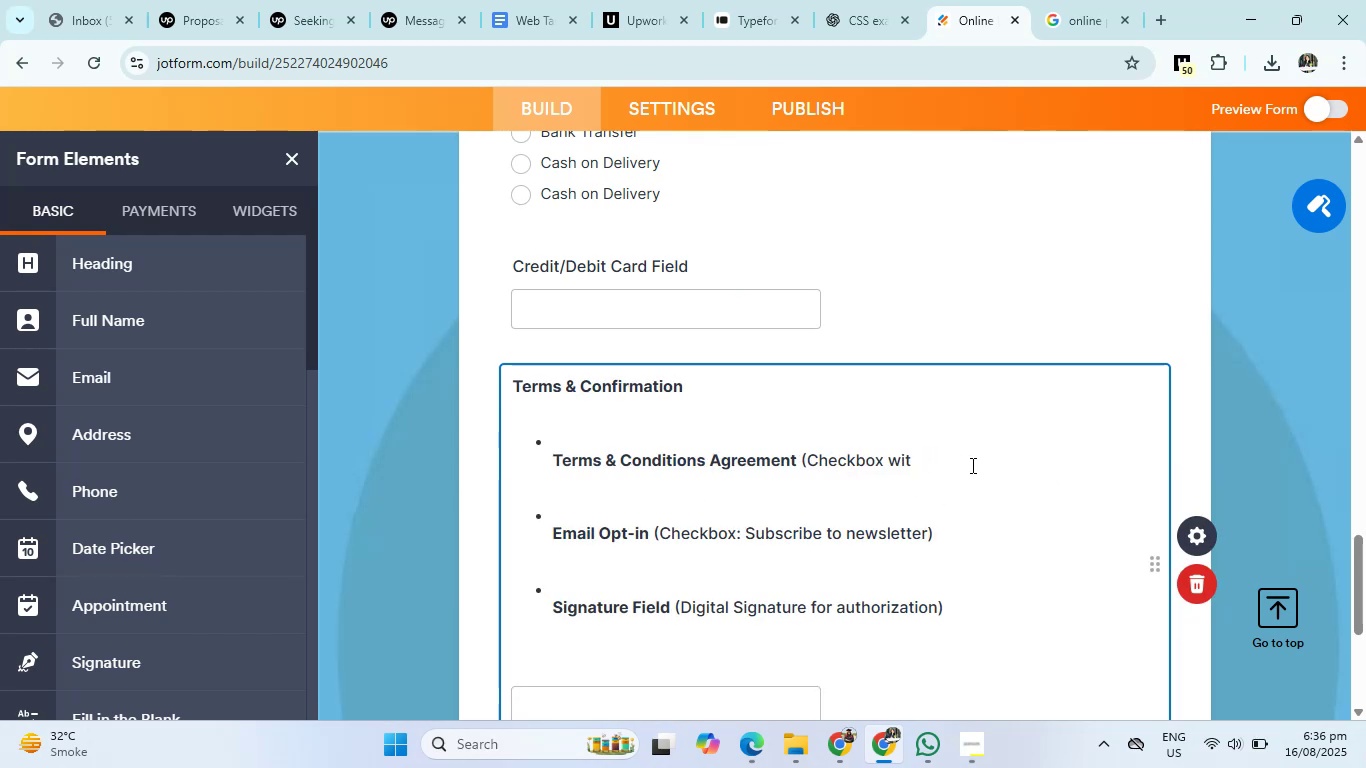 
key(Backspace)
 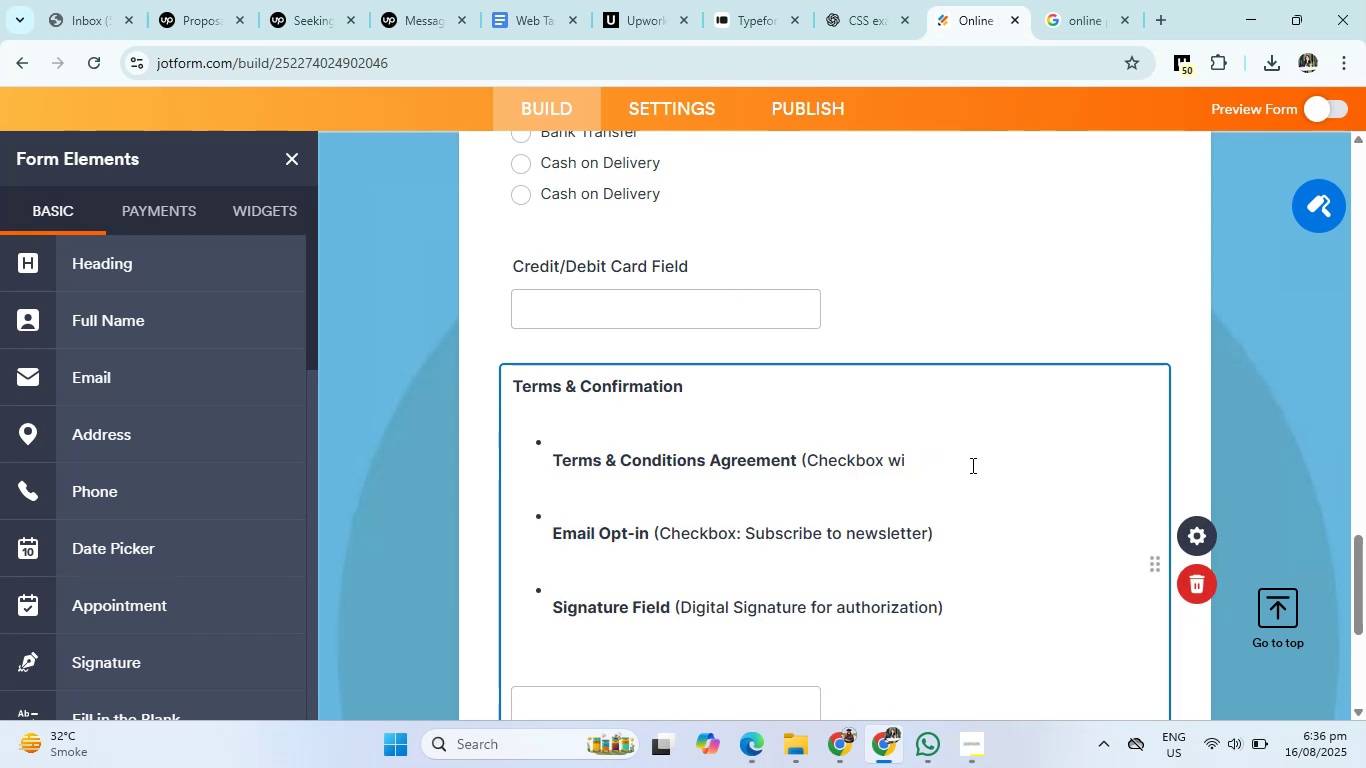 
key(Backspace)
 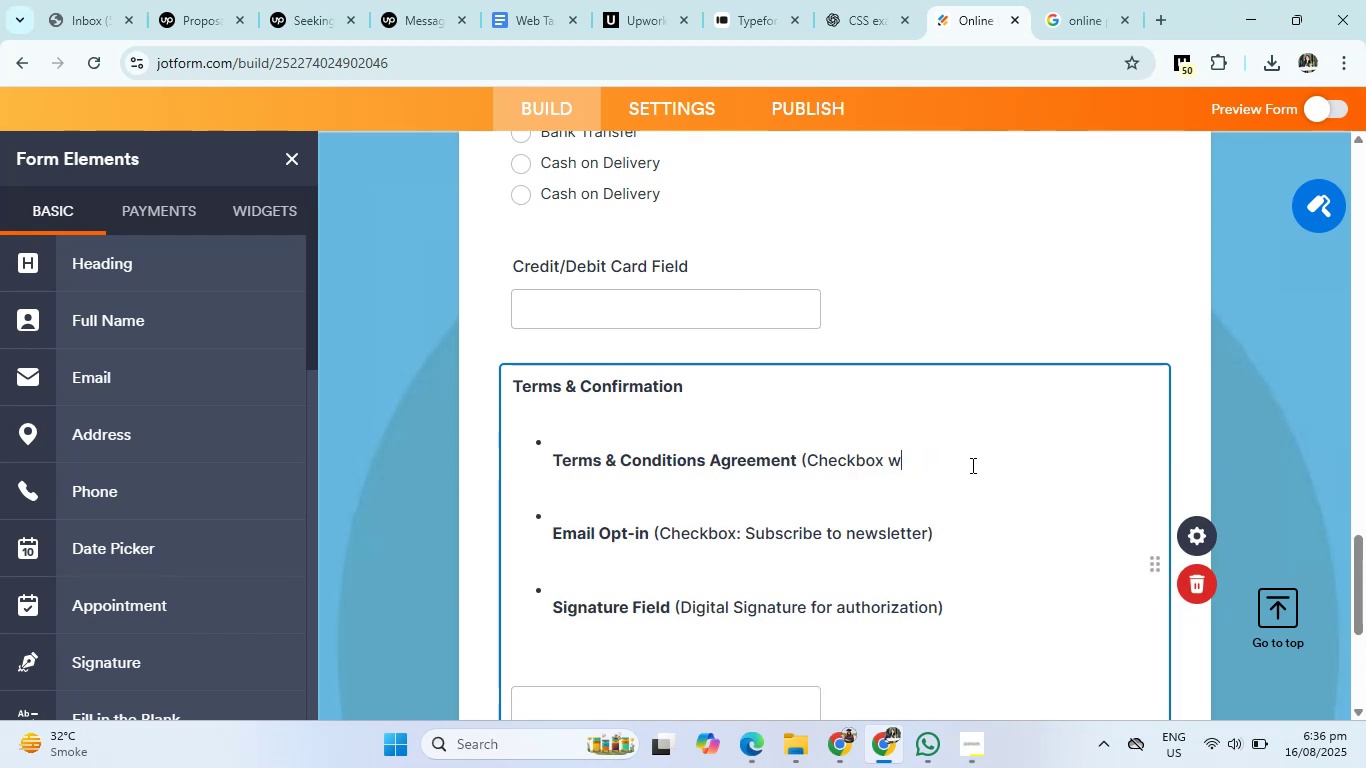 
key(Backspace)
 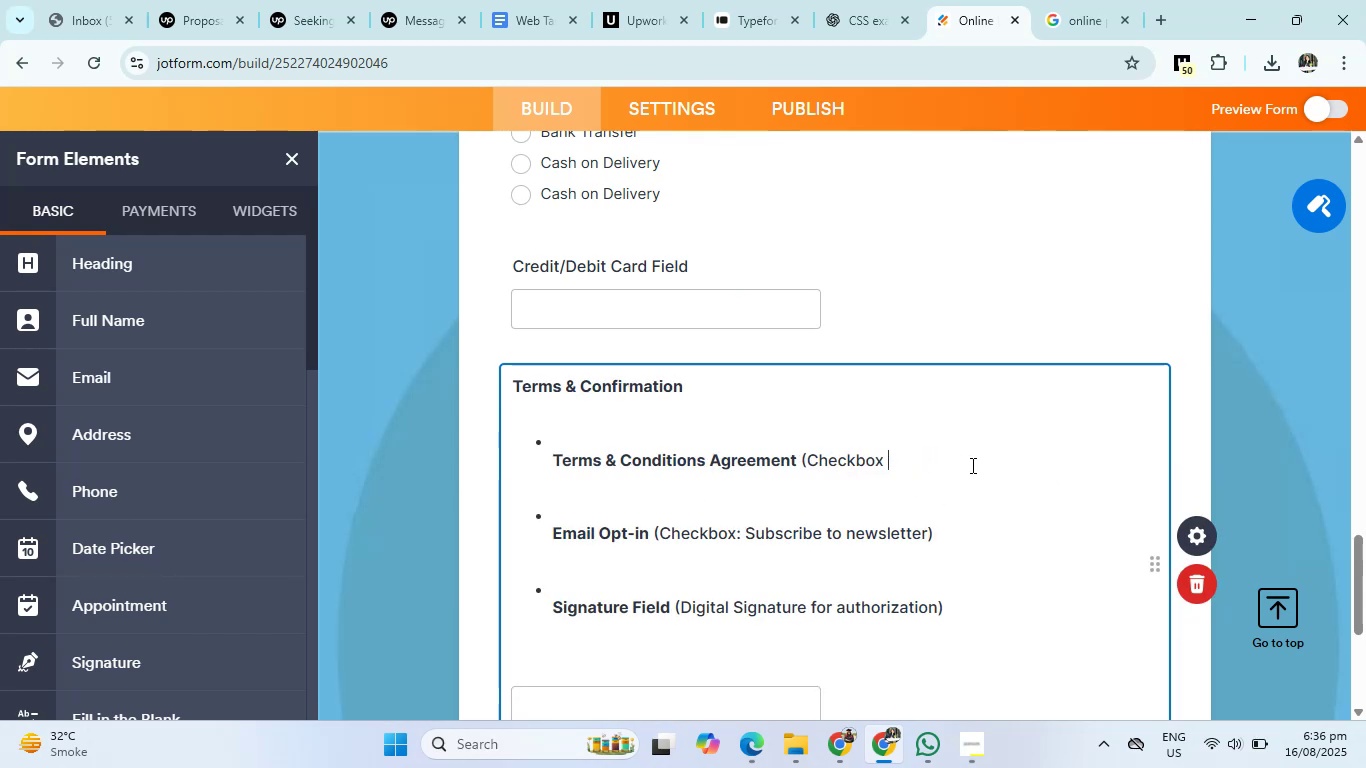 
key(Backspace)
 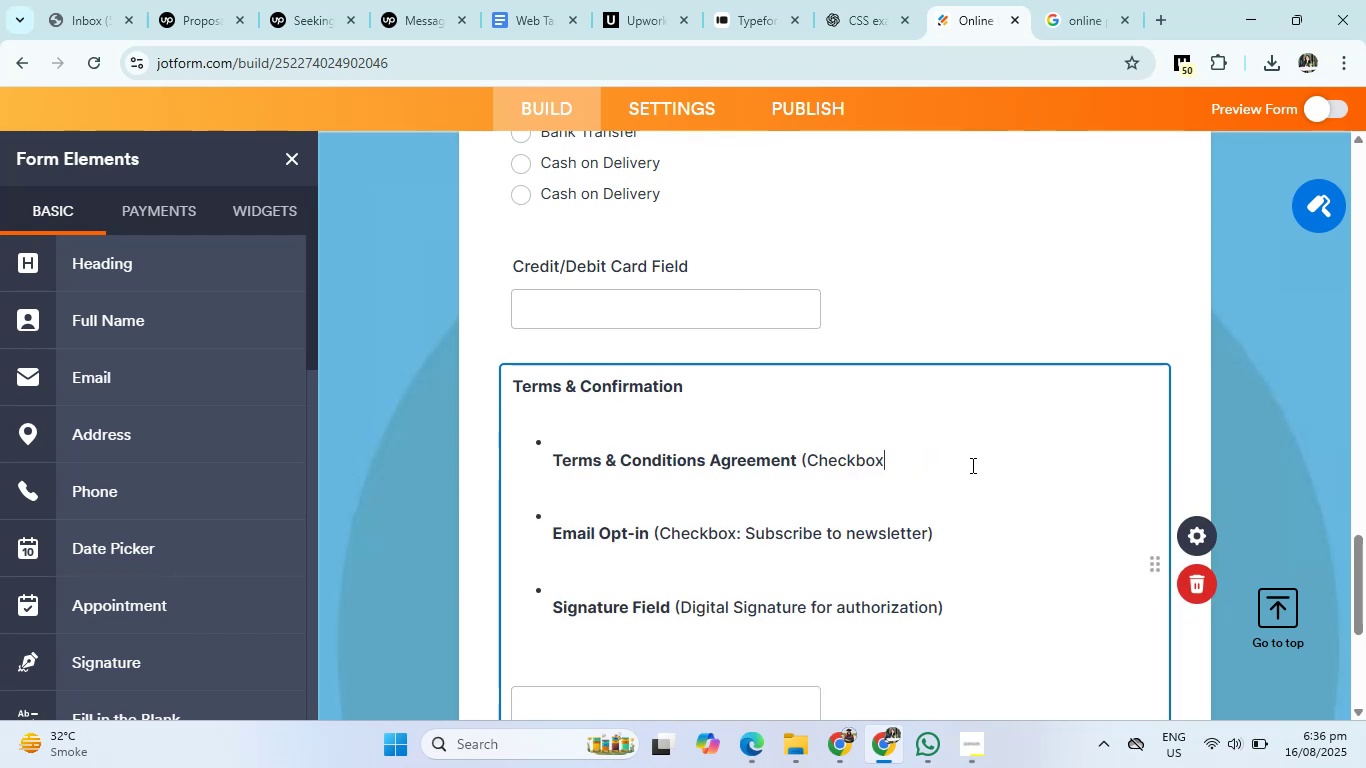 
key(Backspace)
 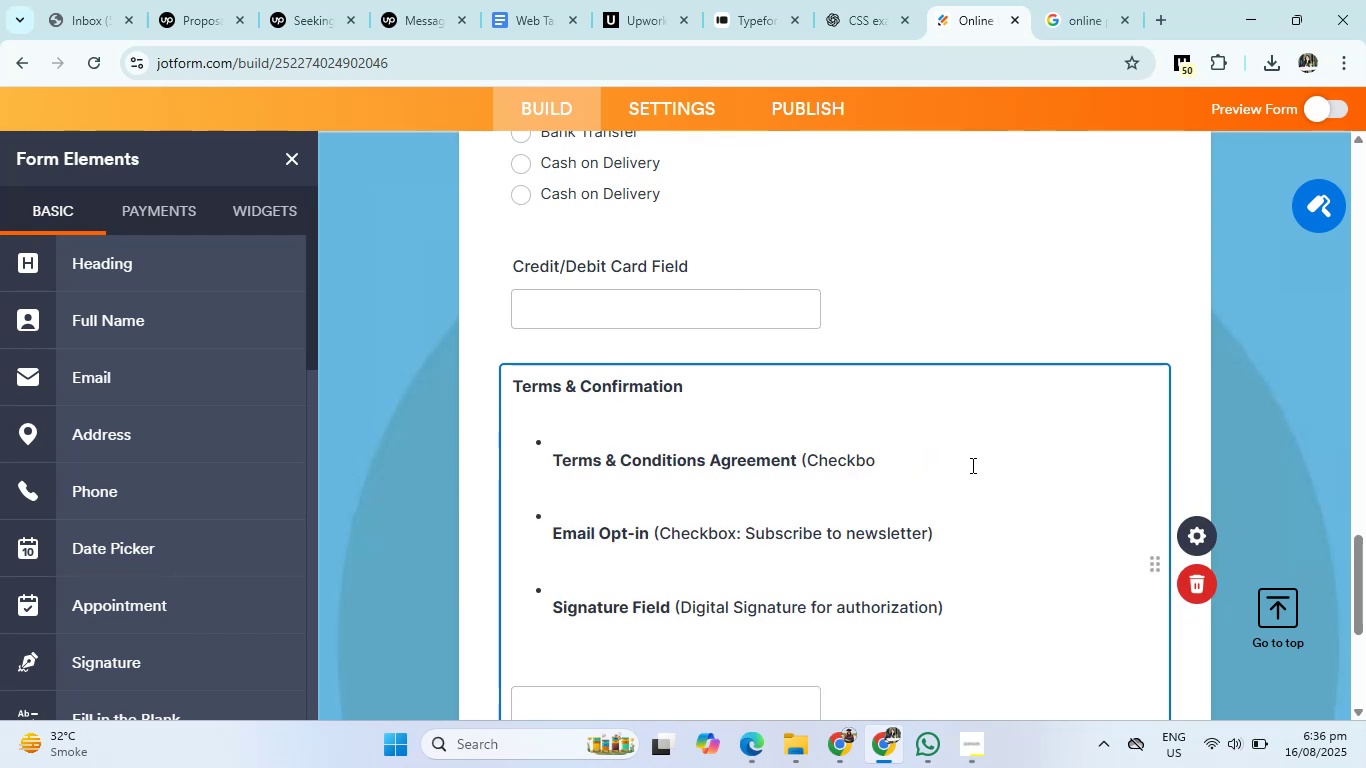 
key(Backspace)
 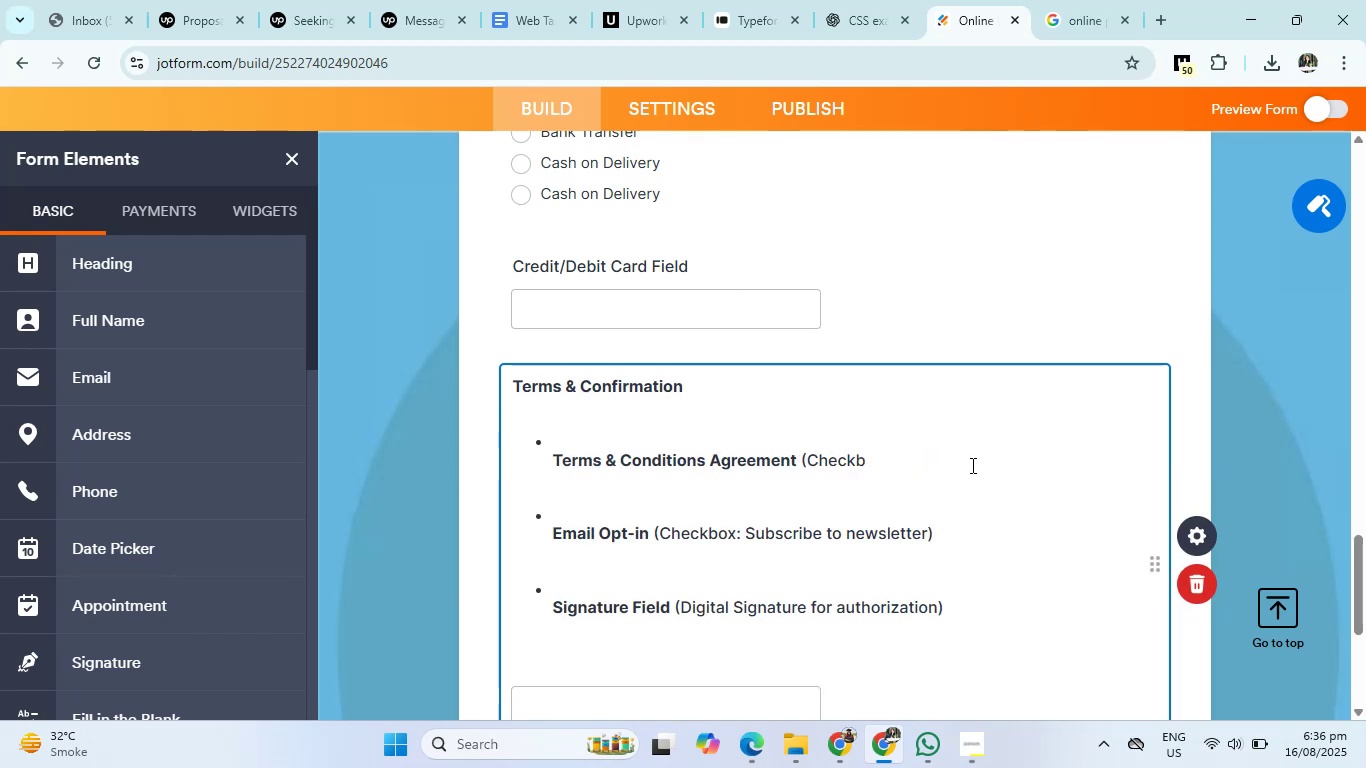 
key(Backspace)
 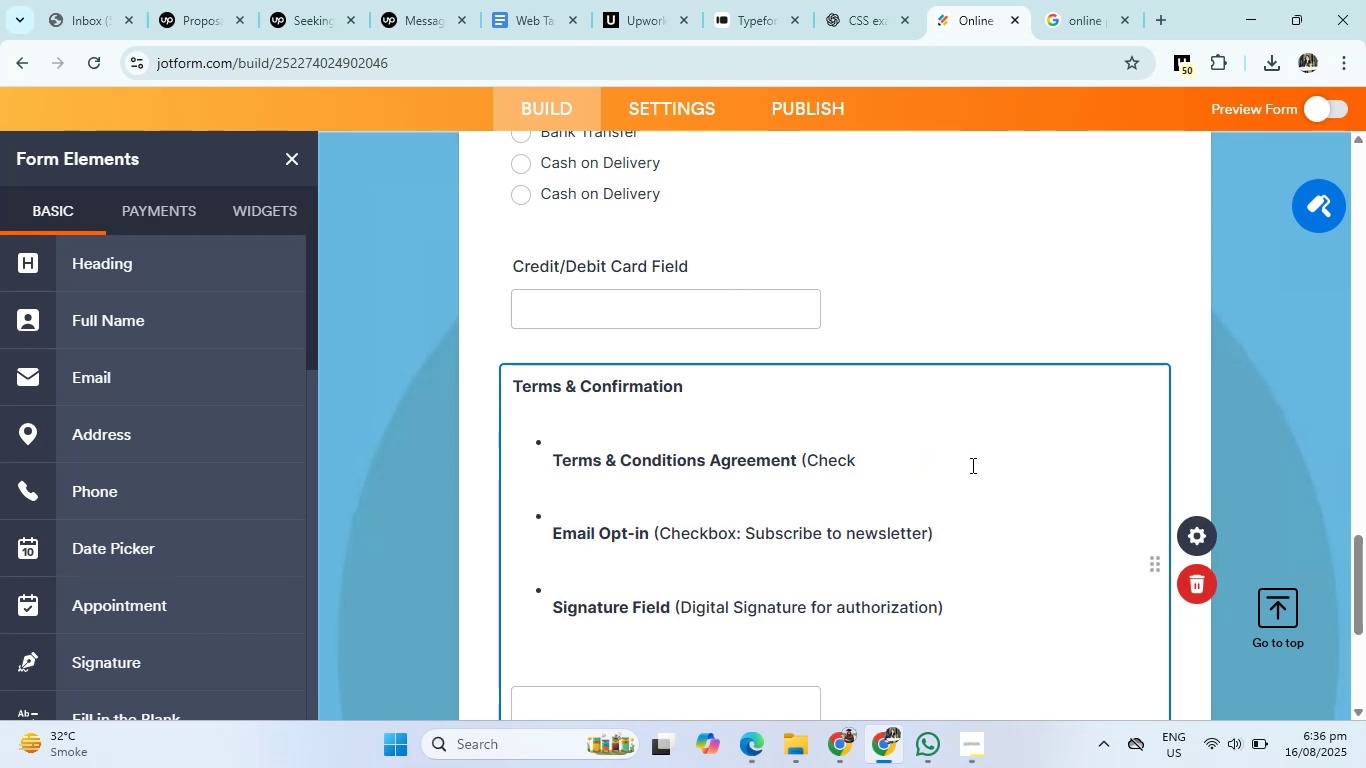 
key(Backspace)
 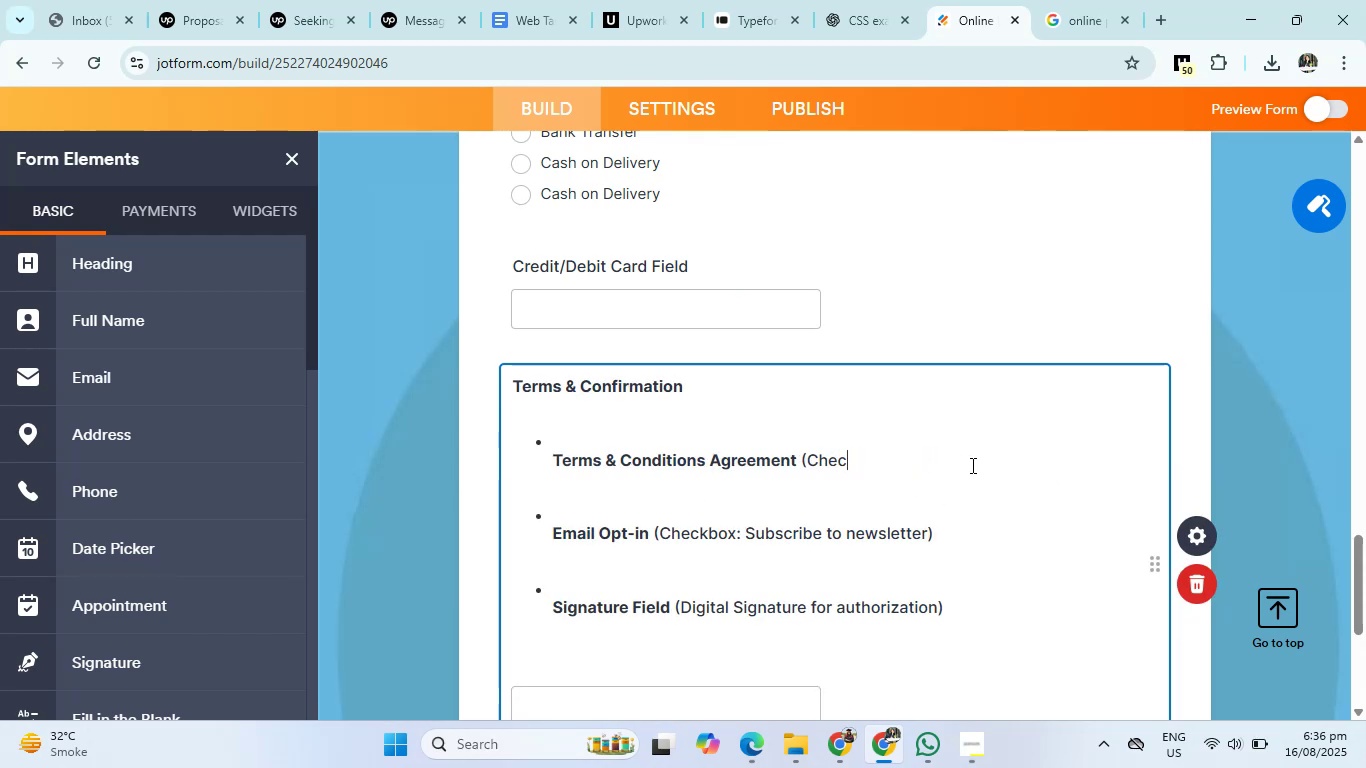 
key(Backspace)
 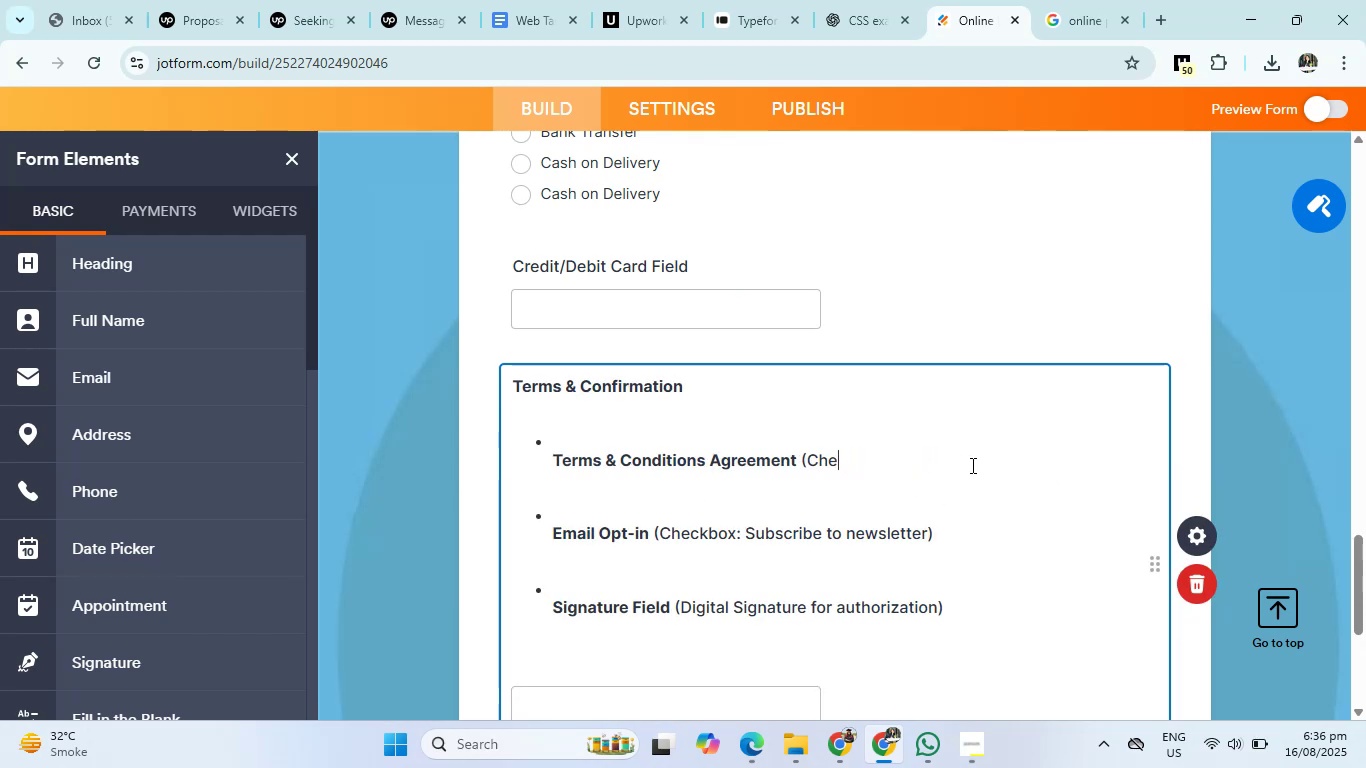 
key(Backspace)
 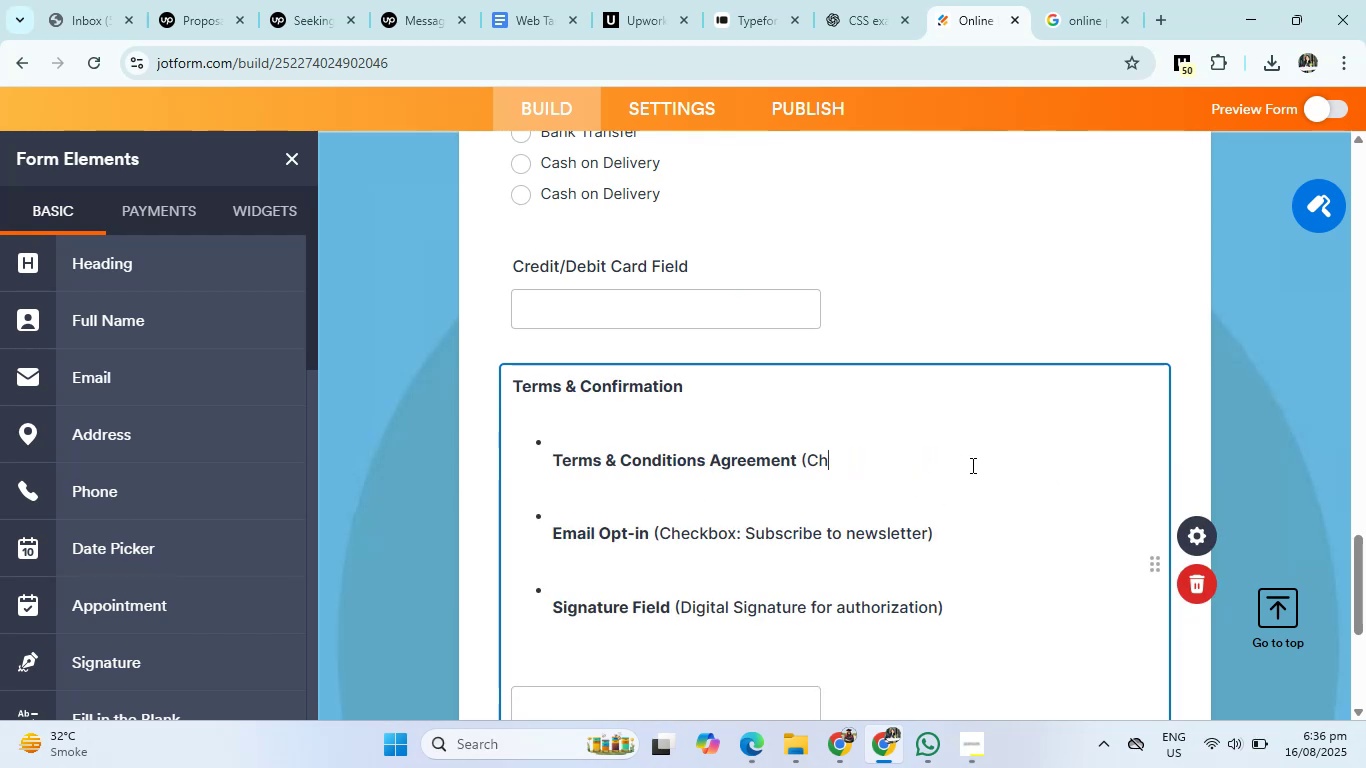 
key(Backspace)
 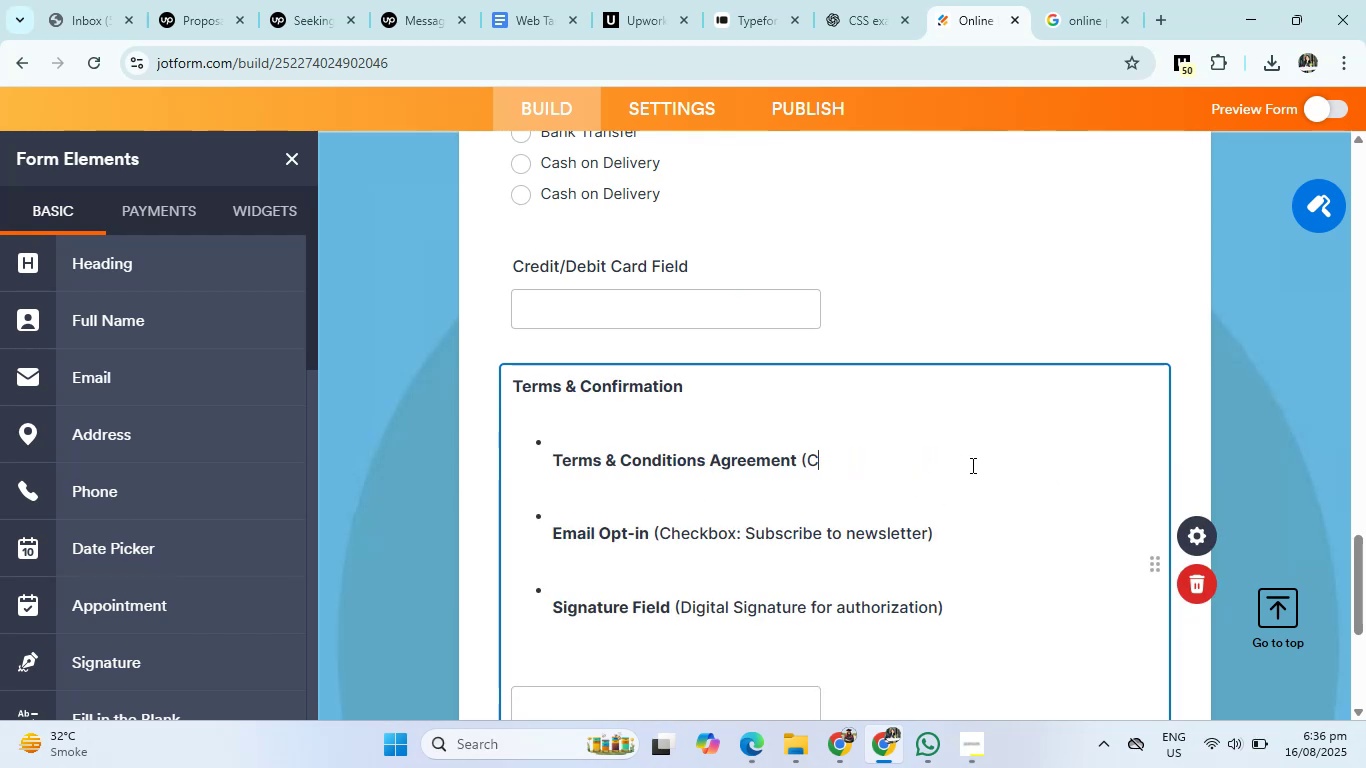 
key(Backspace)
 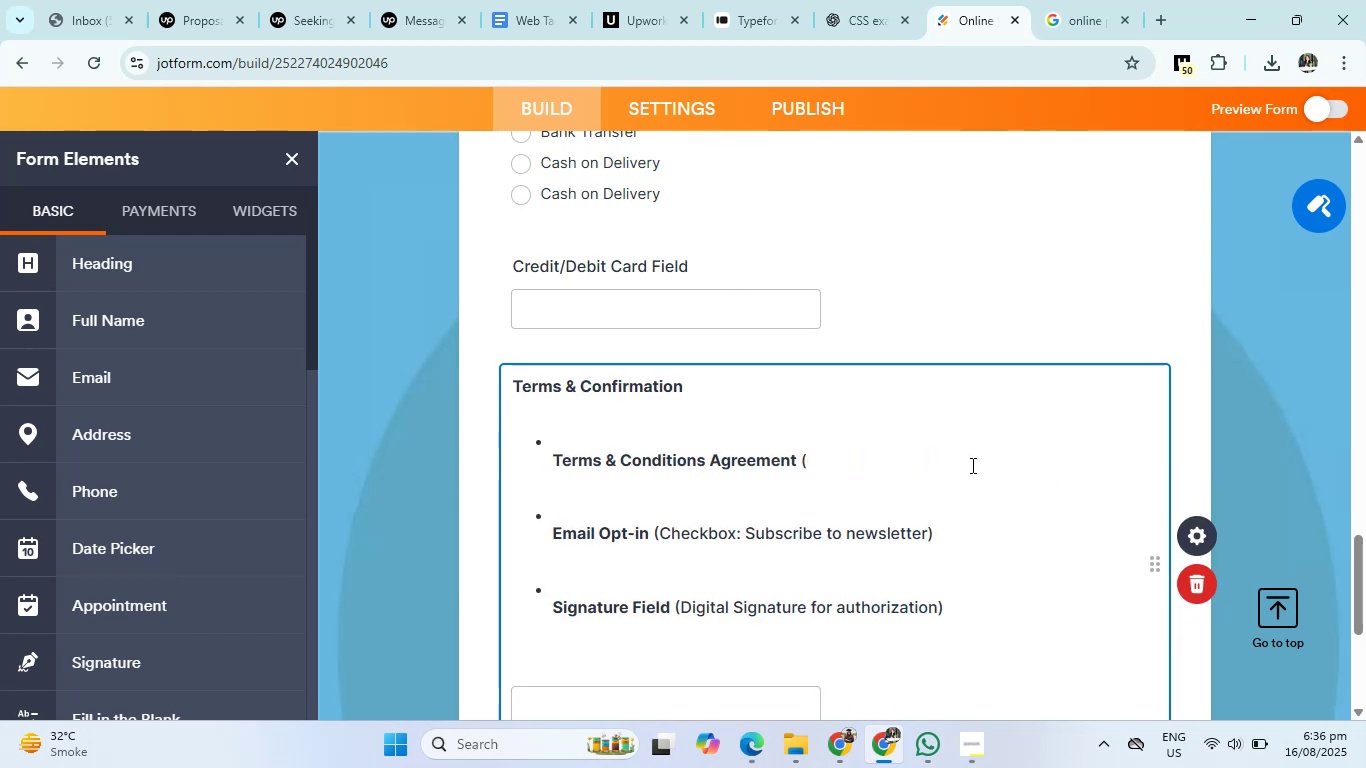 
key(Backspace)
 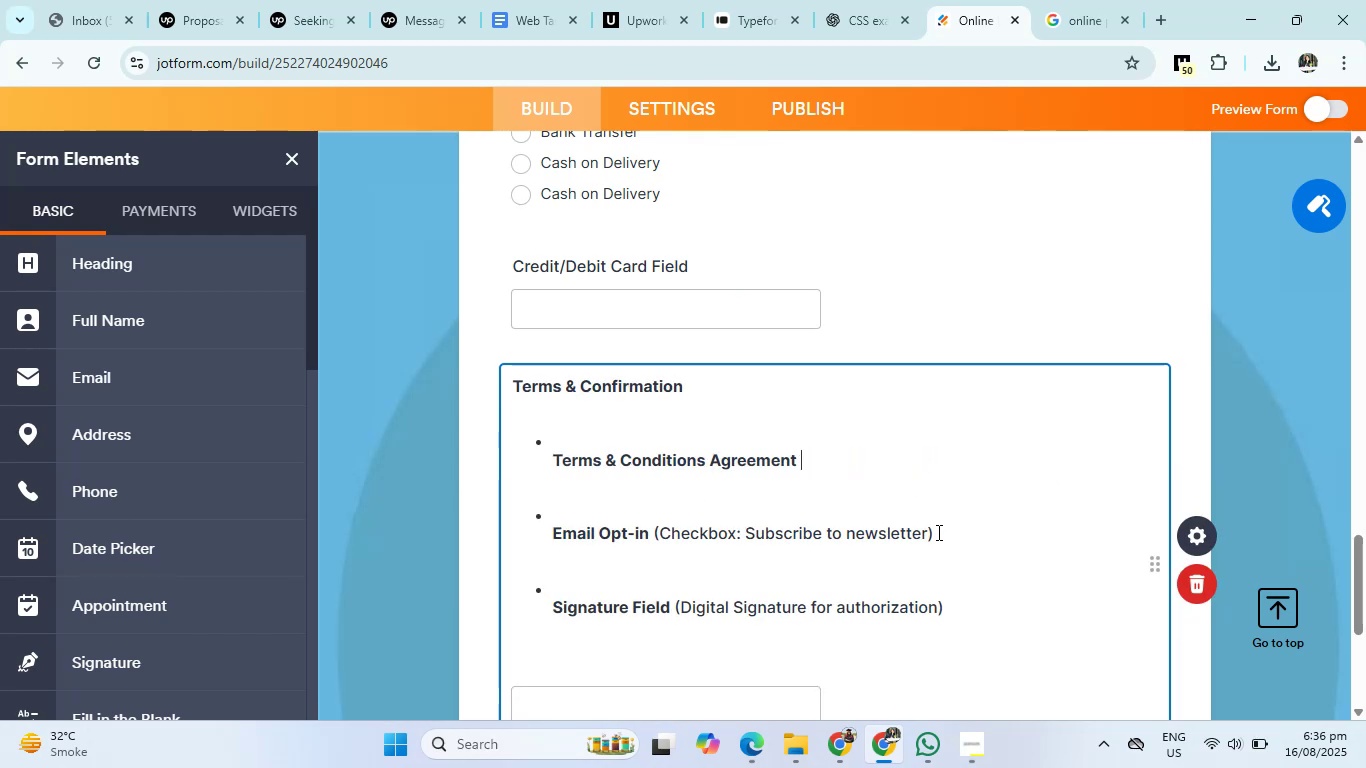 
left_click([937, 532])
 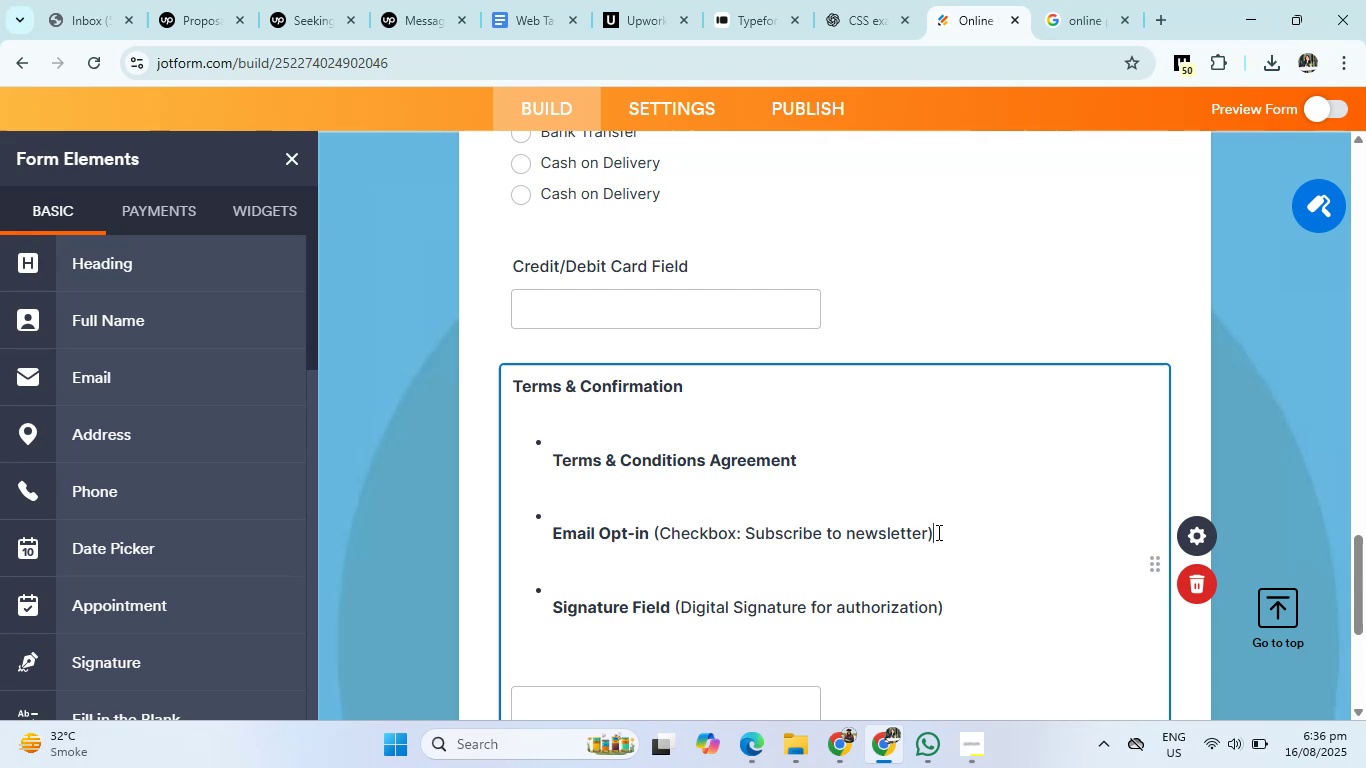 
hold_key(key=Backspace, duration=1.51)
 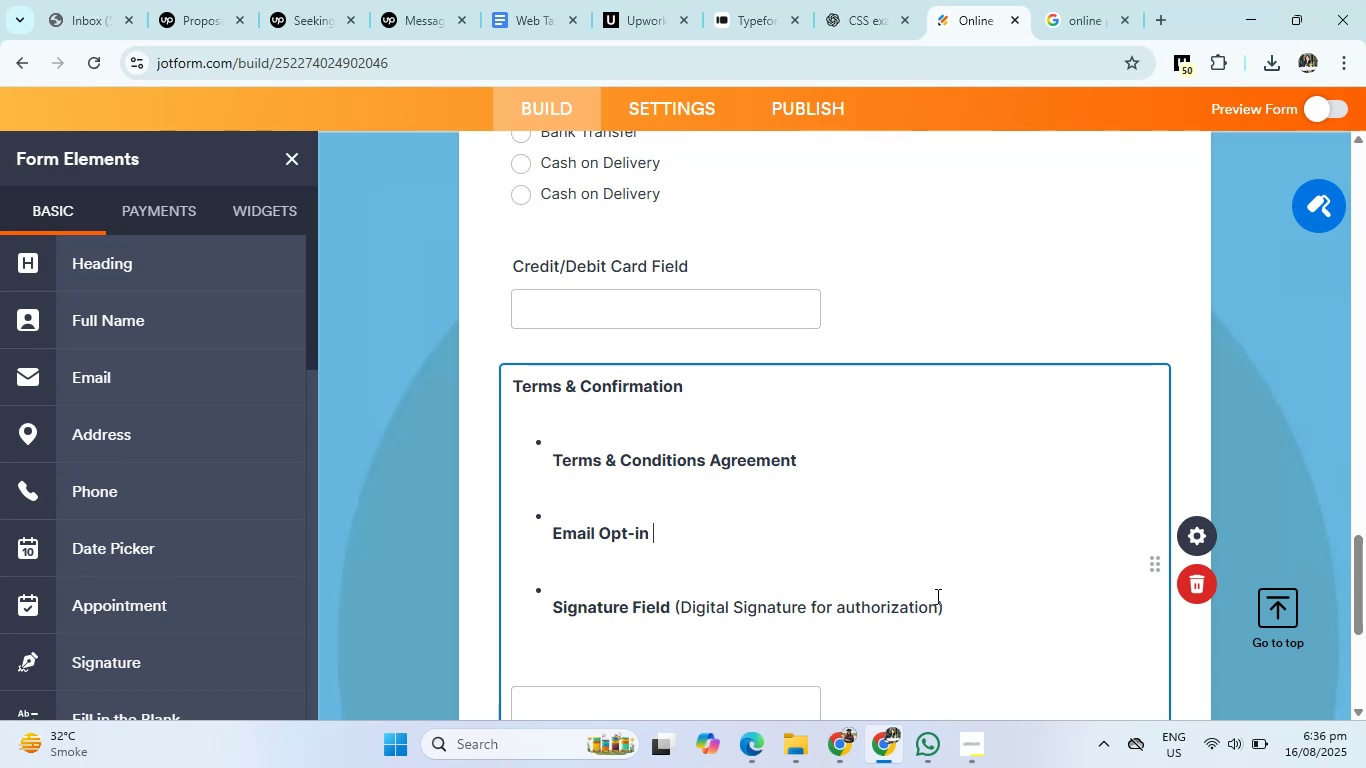 
left_click([949, 614])
 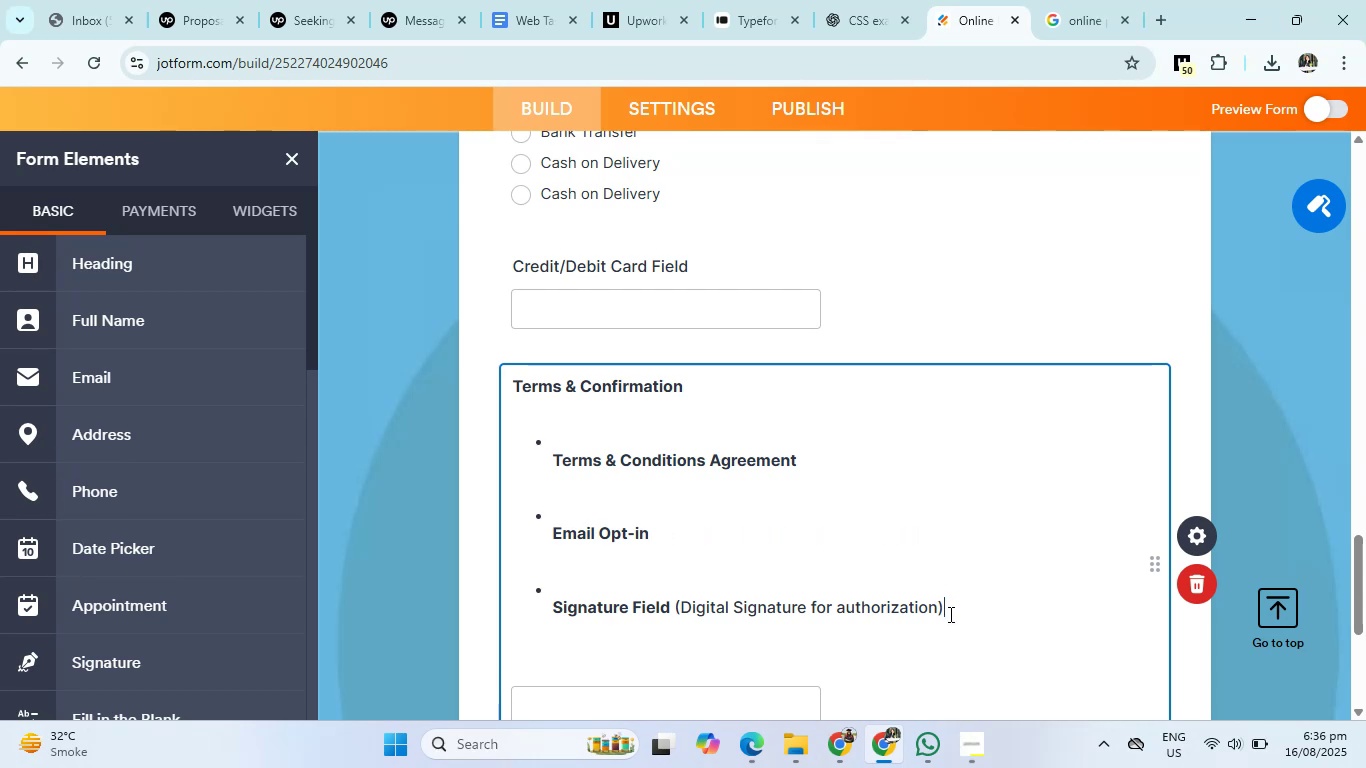 
hold_key(key=Backspace, duration=1.44)
 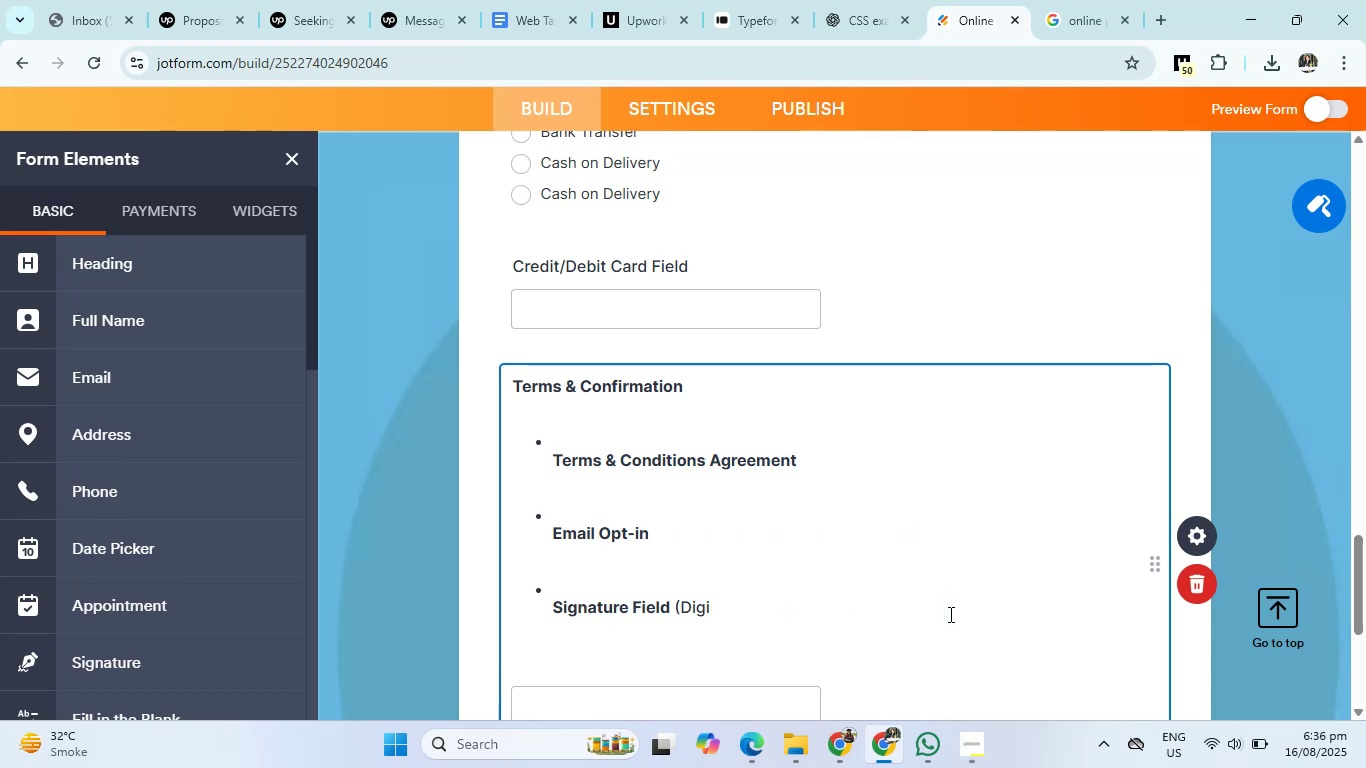 
key(Backspace)
 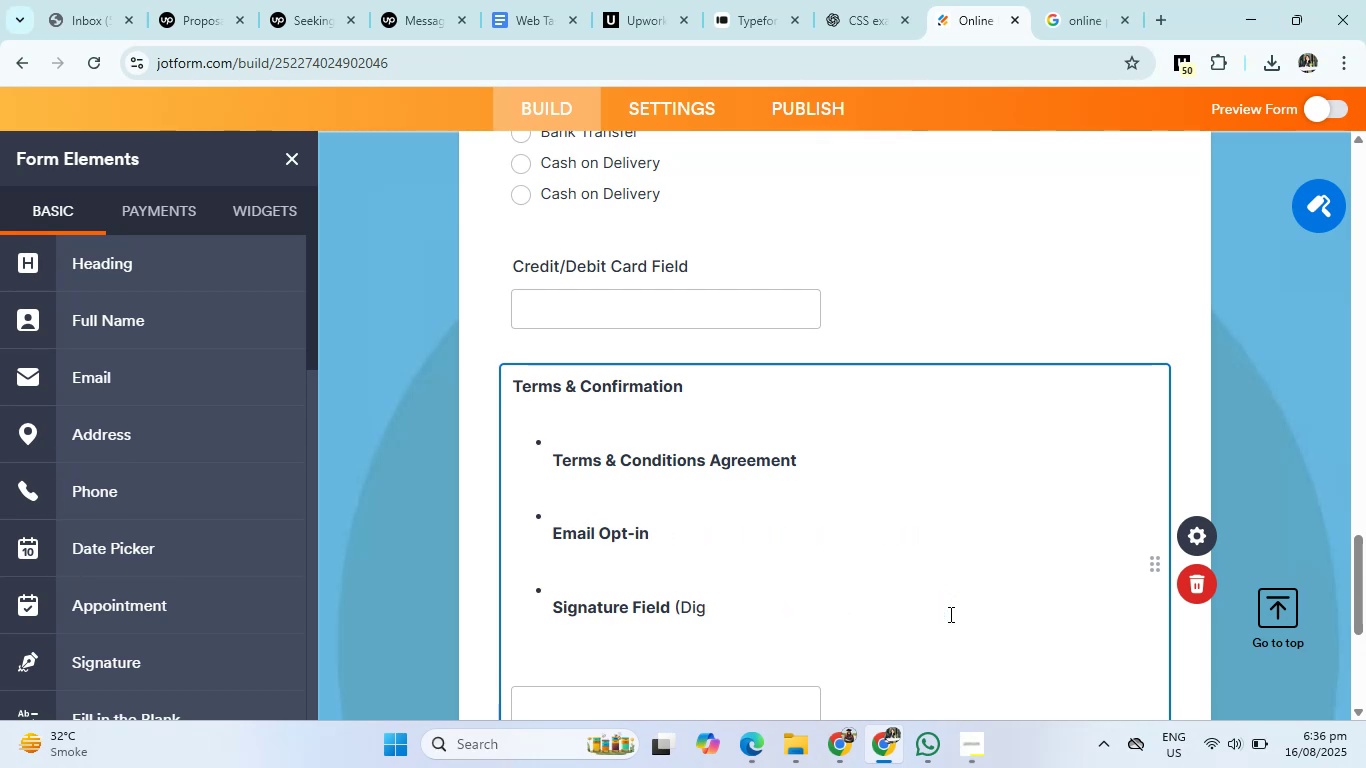 
key(Backspace)
 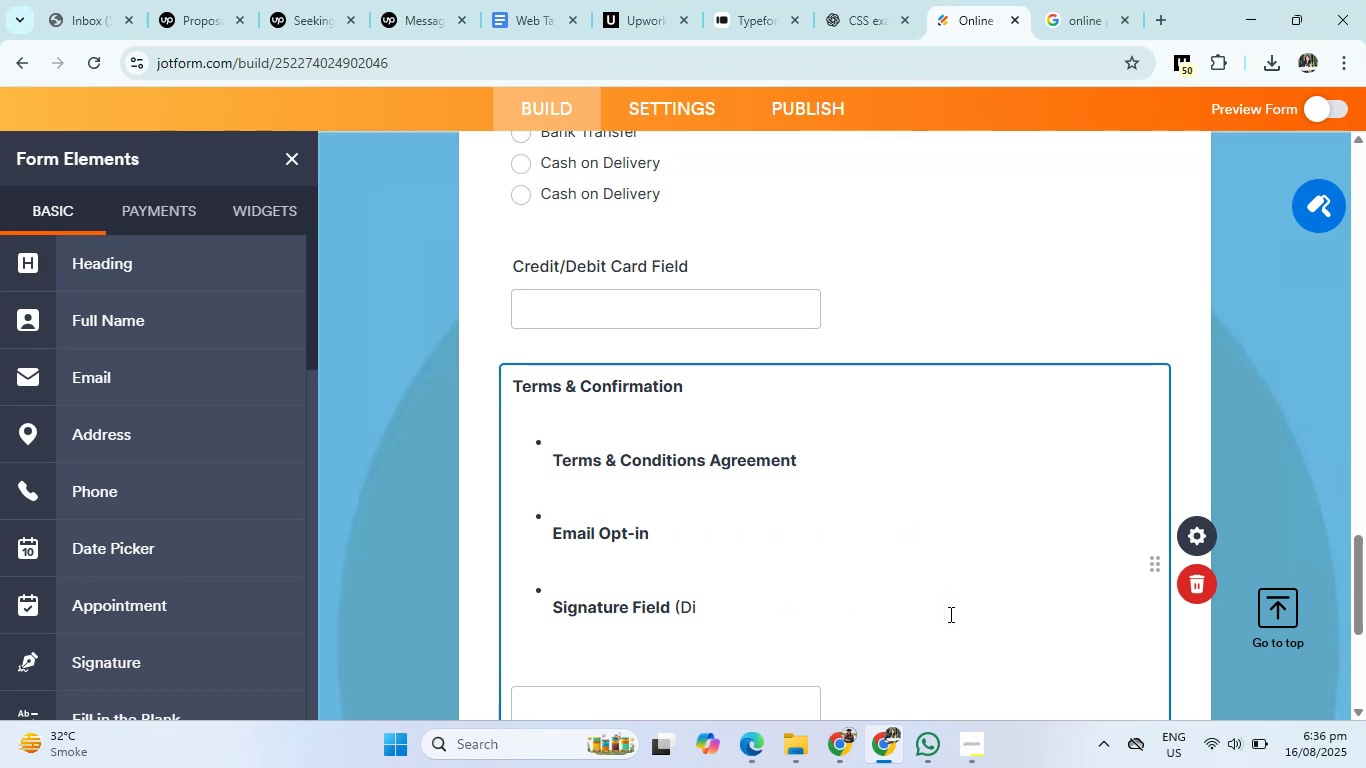 
key(Backspace)
 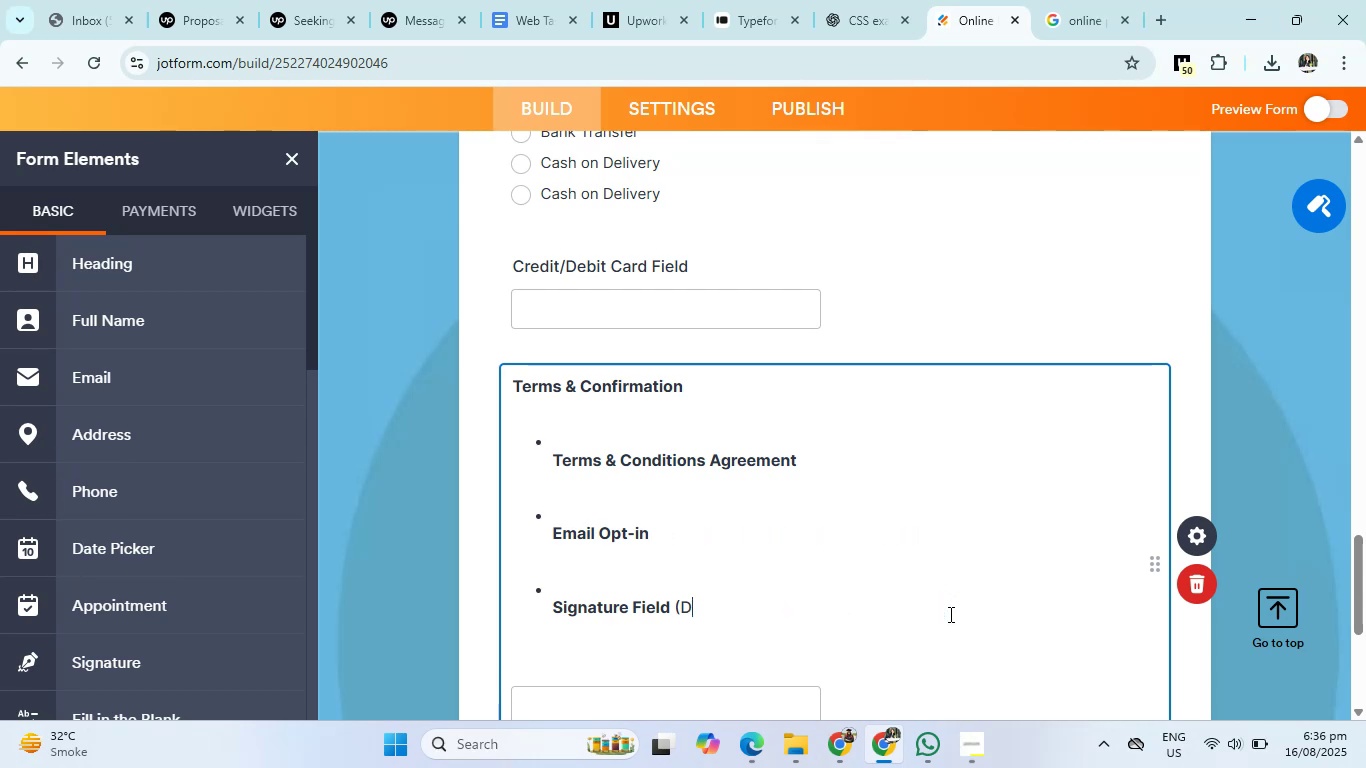 
key(Backspace)
 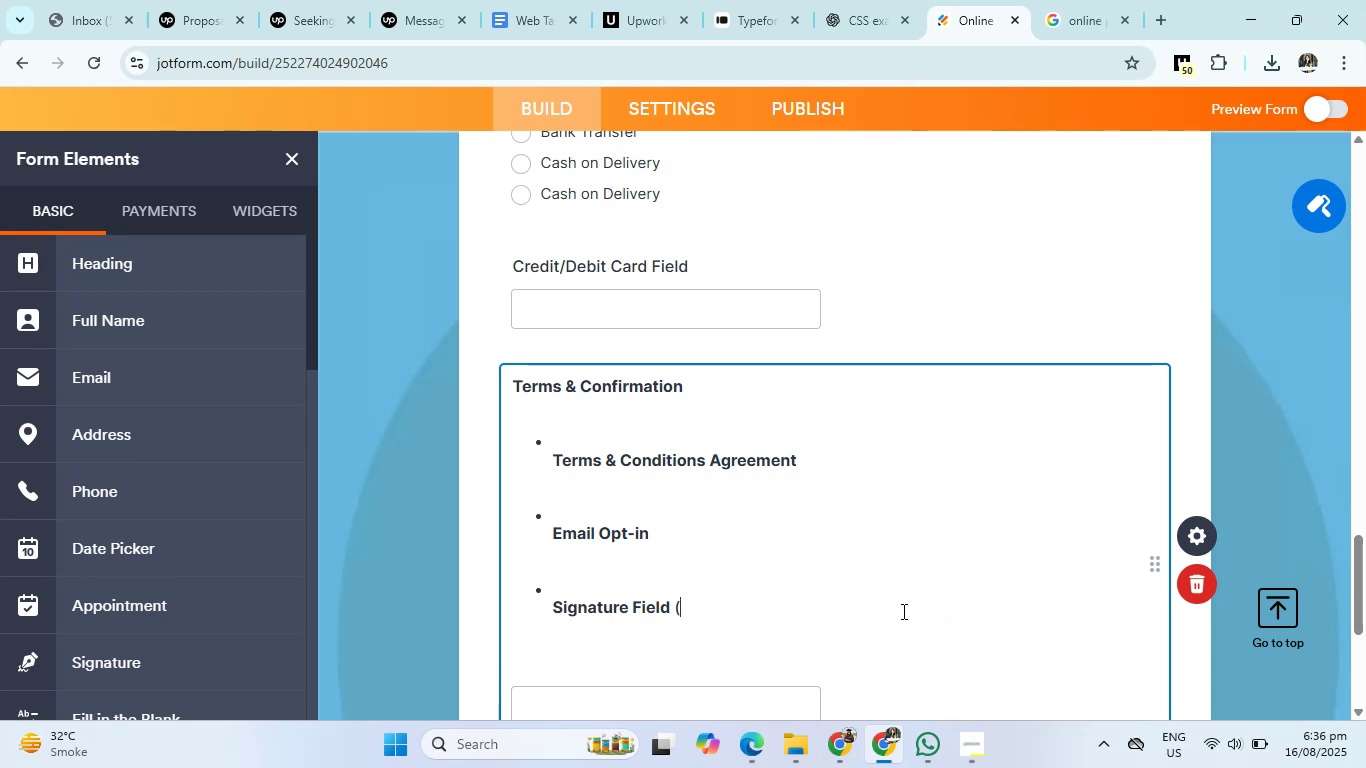 
key(Backspace)
 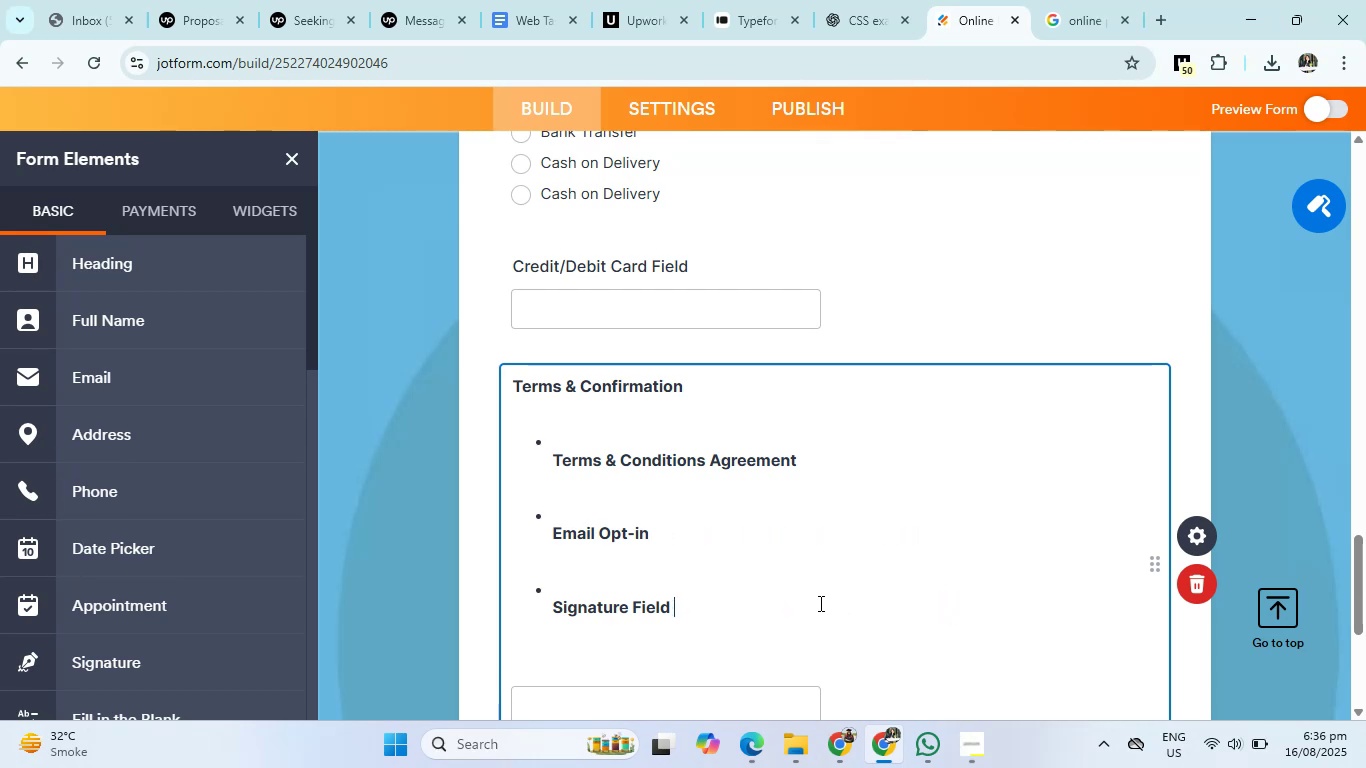 
key(Backspace)
 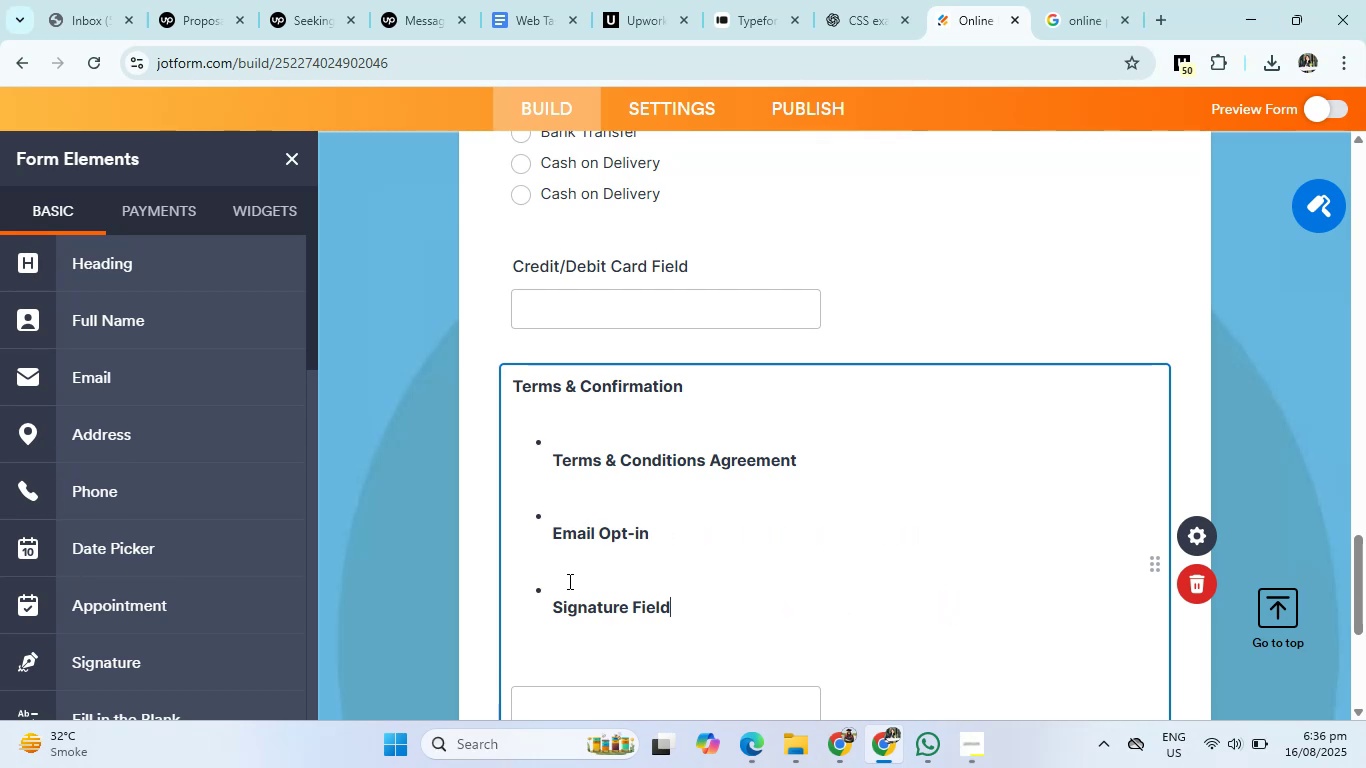 
left_click([567, 584])
 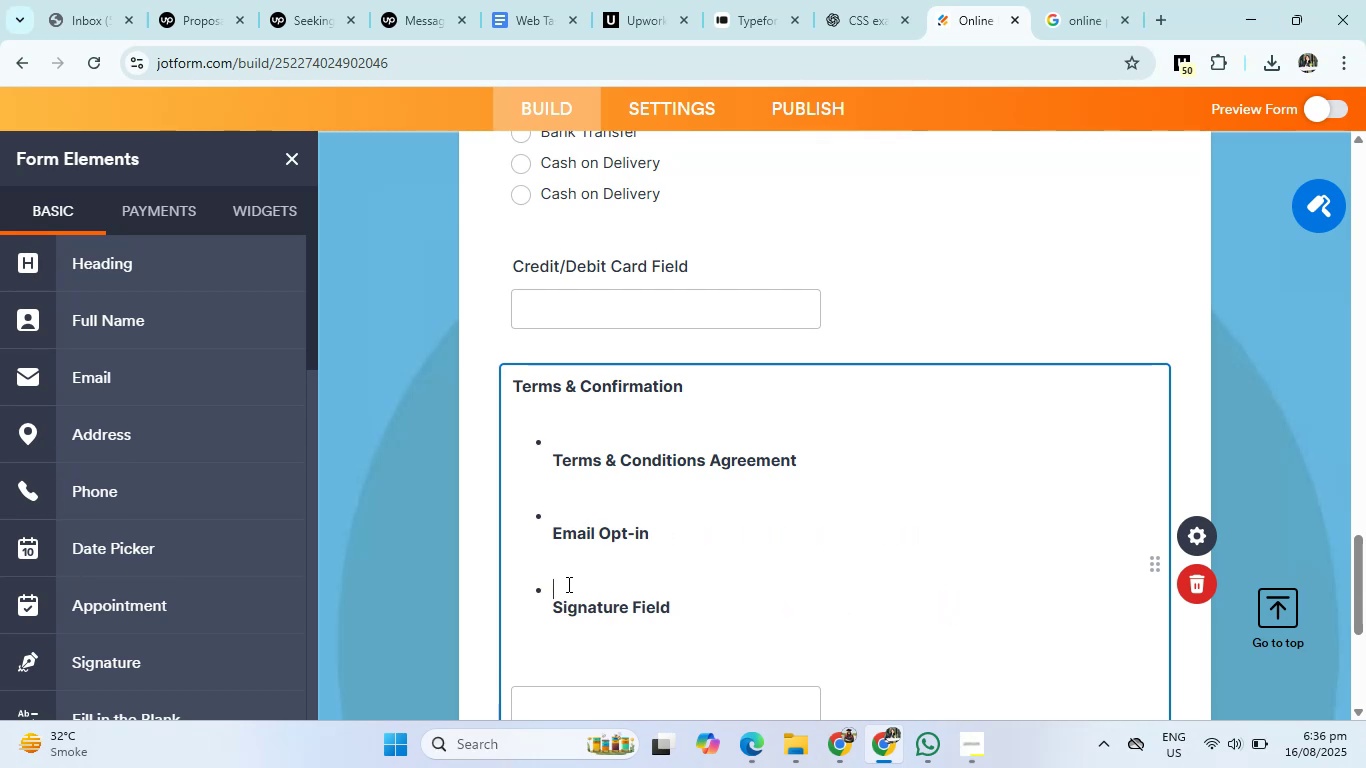 
key(Backspace)
 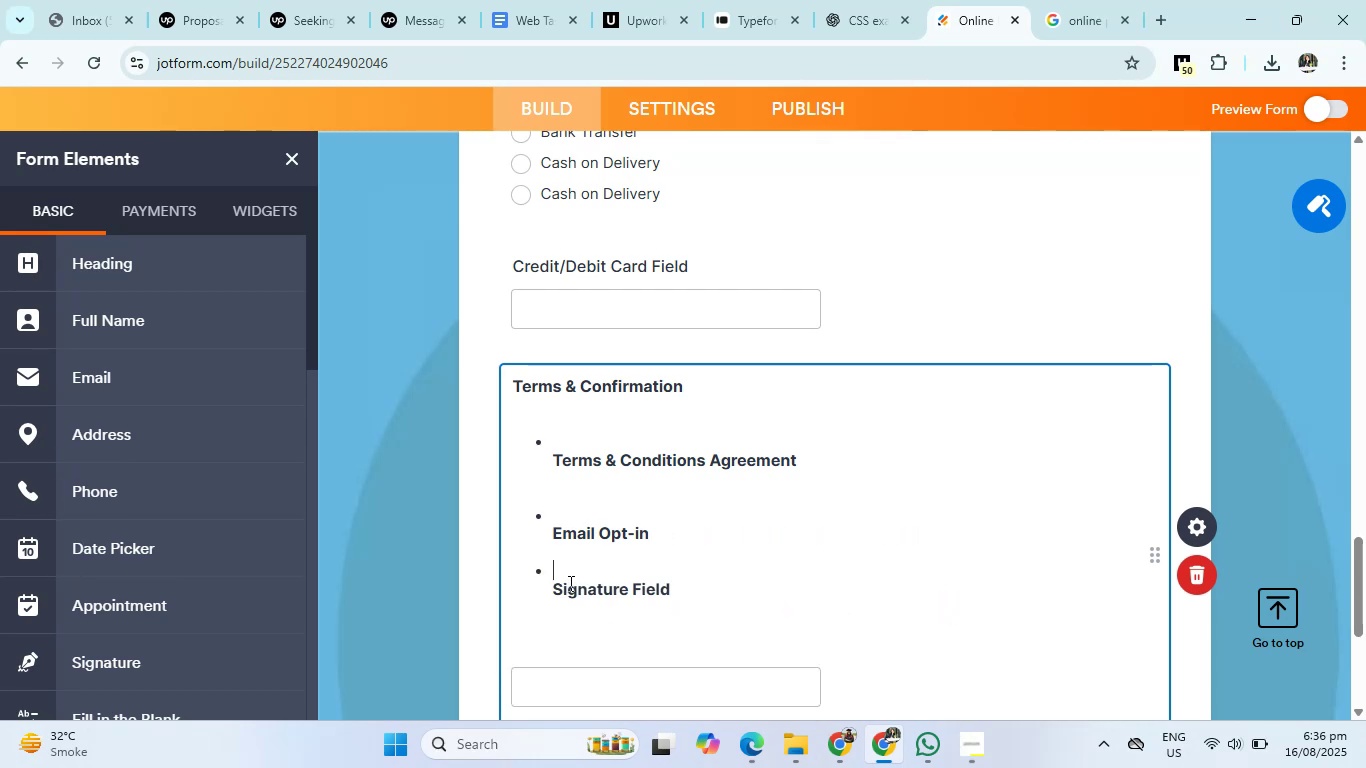 
key(Backspace)
 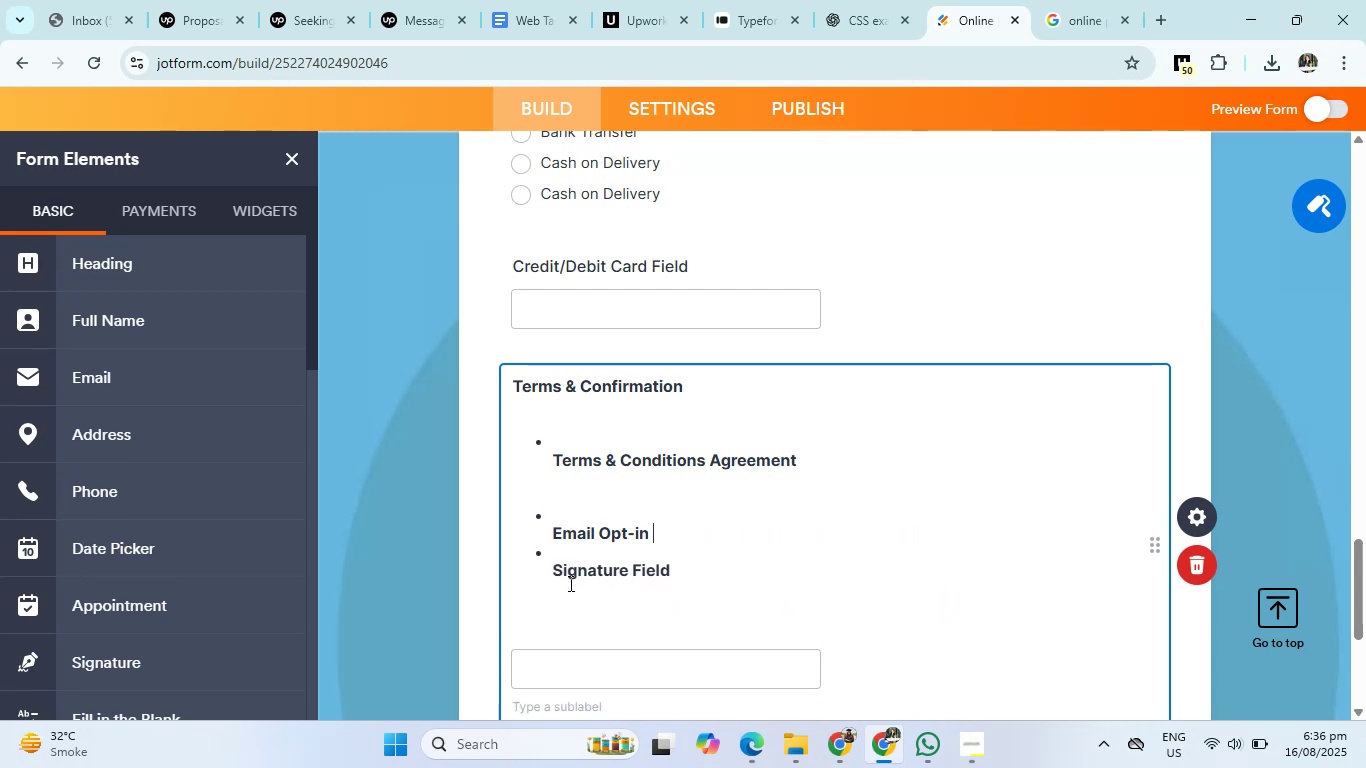 
key(Backspace)
 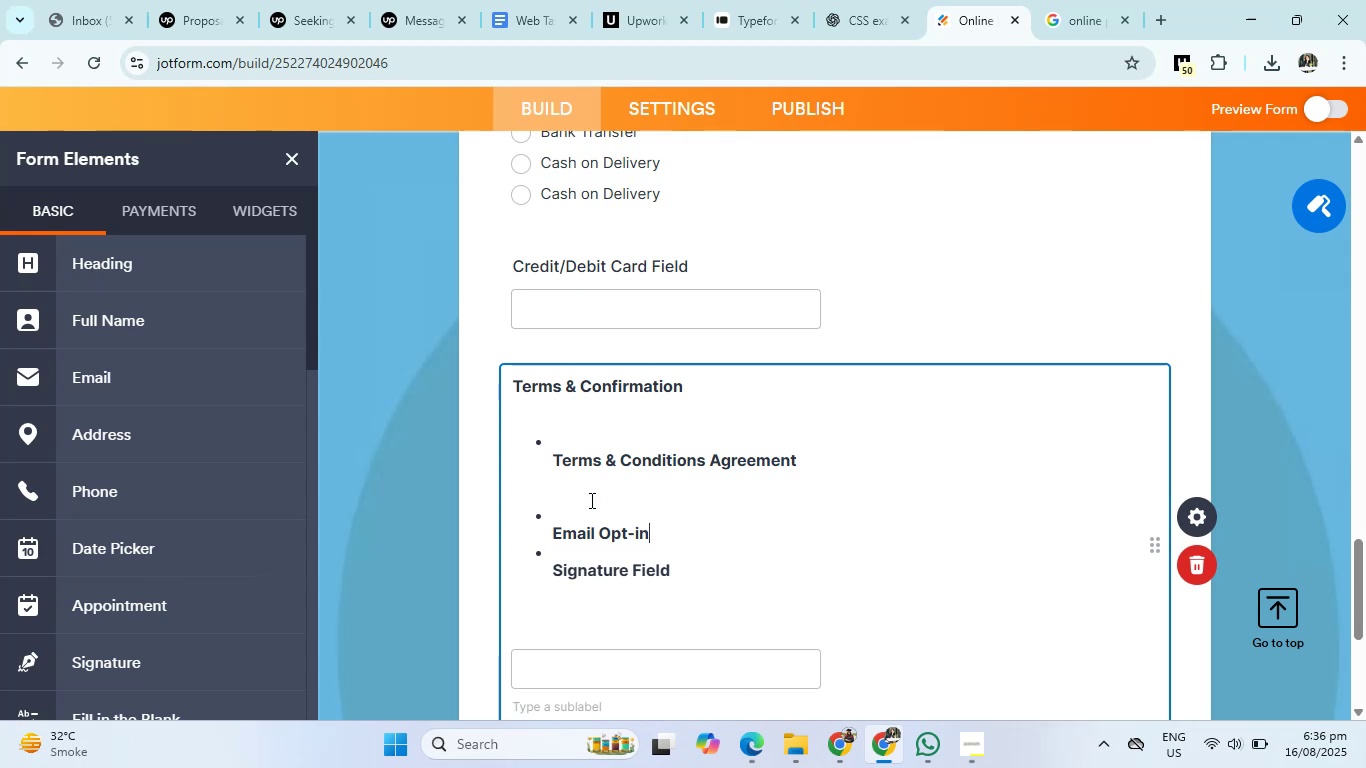 
left_click([590, 499])
 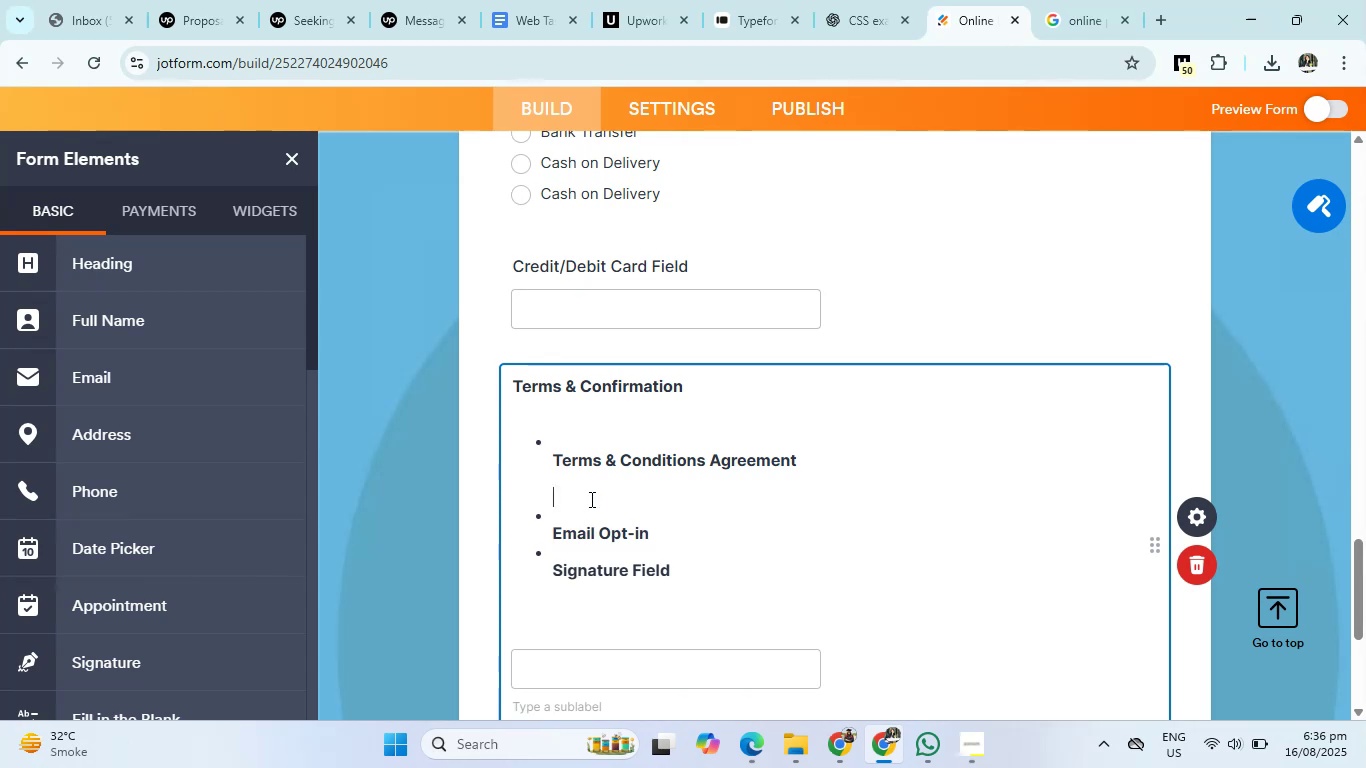 
key(Backspace)
 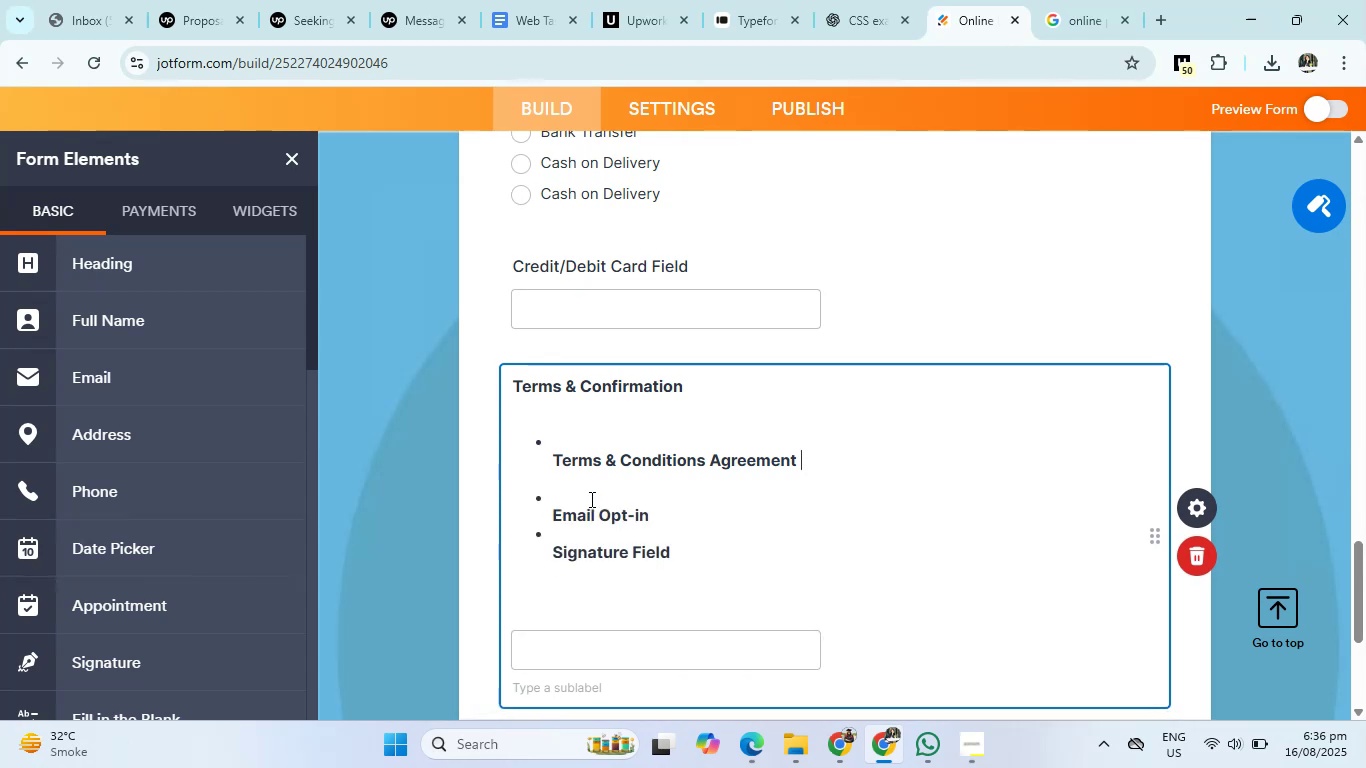 
key(Backspace)
 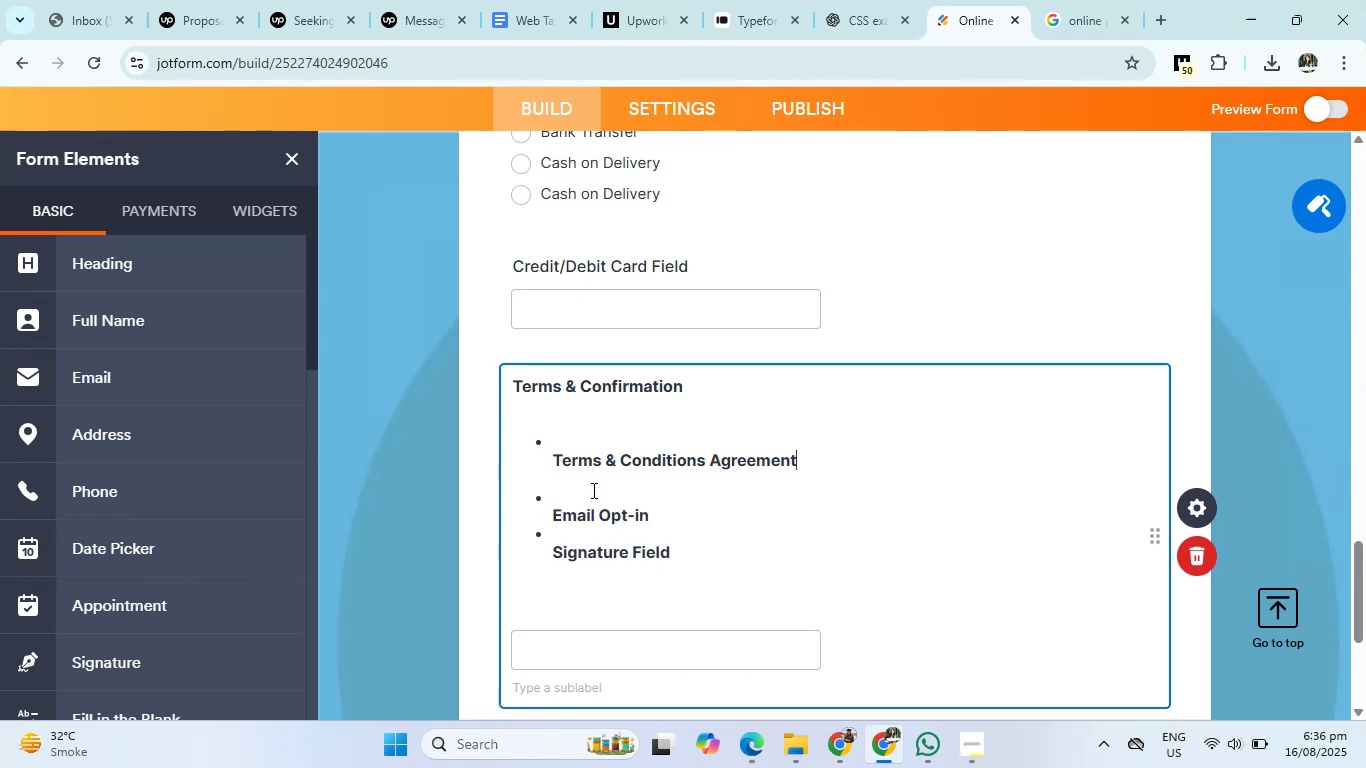 
left_click([592, 490])
 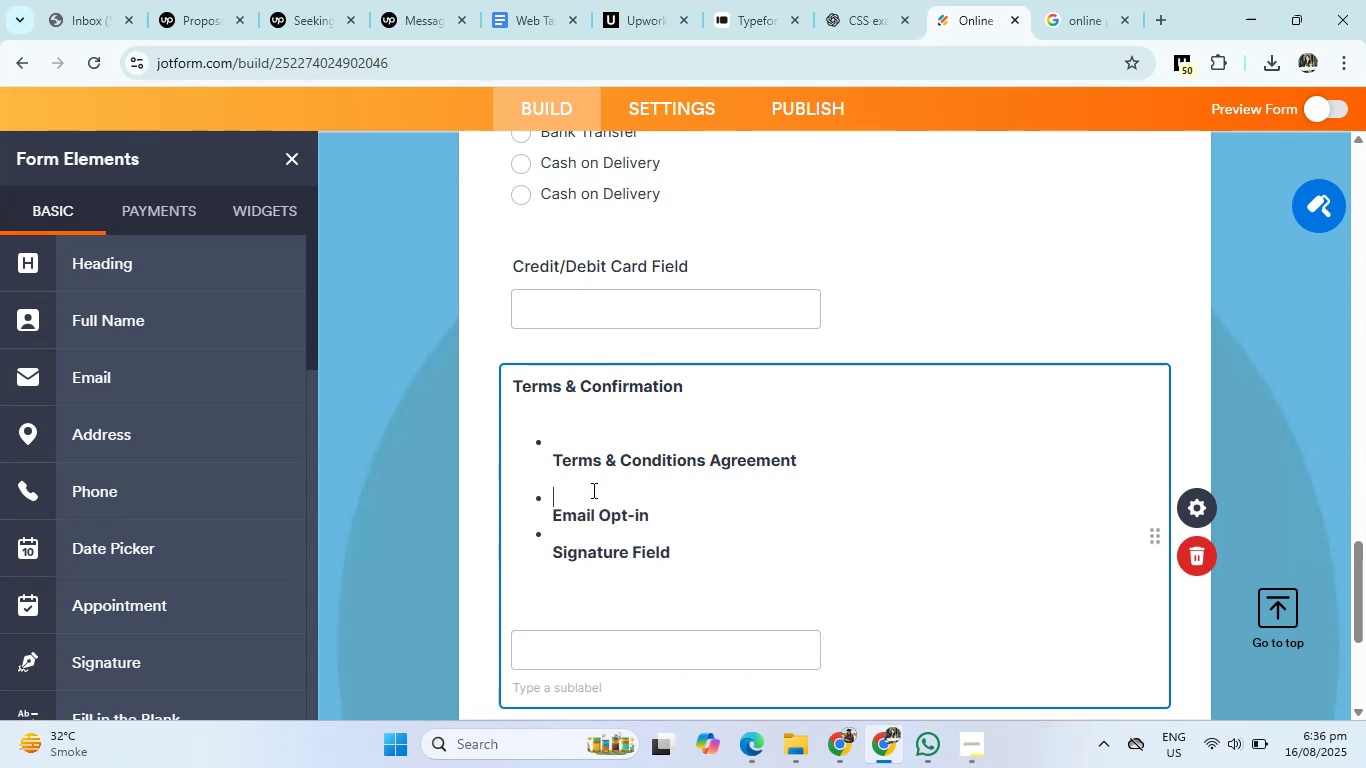 
key(Backspace)
 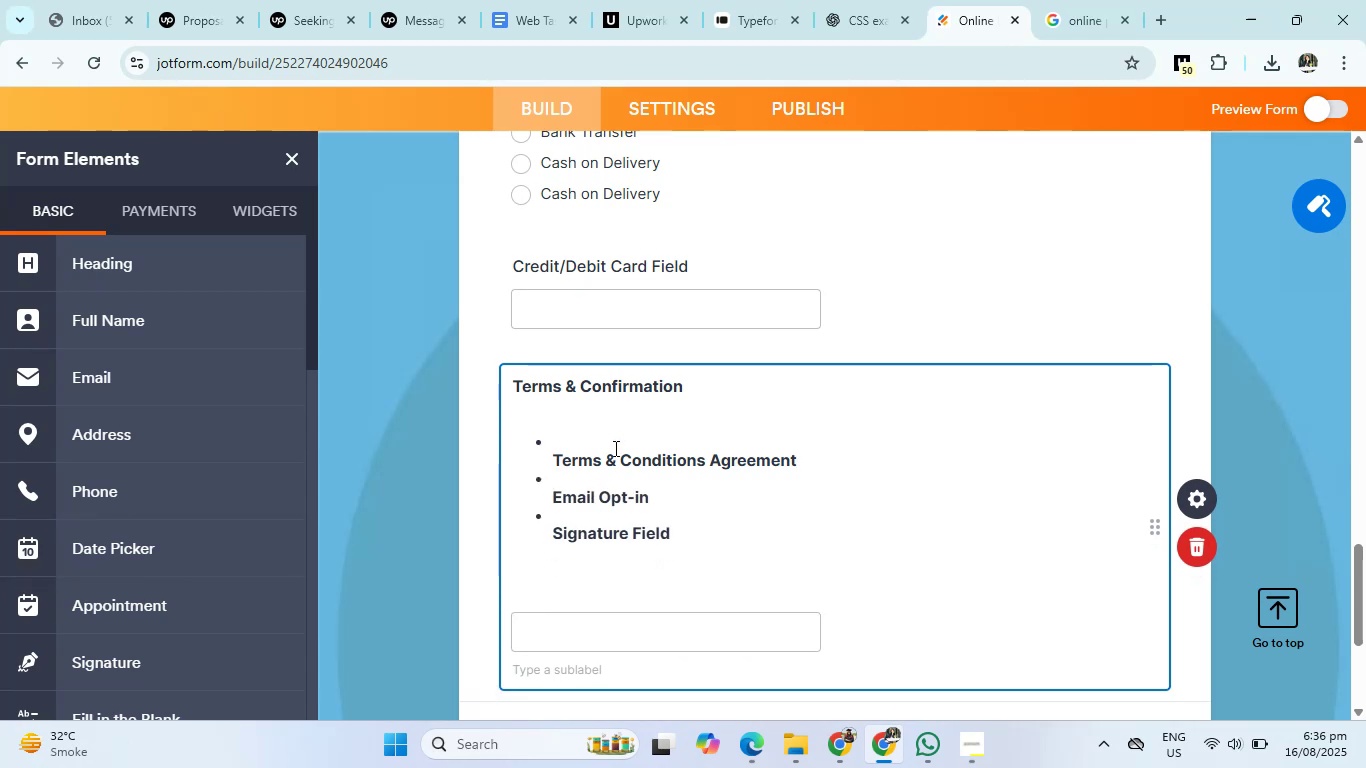 
left_click([616, 416])
 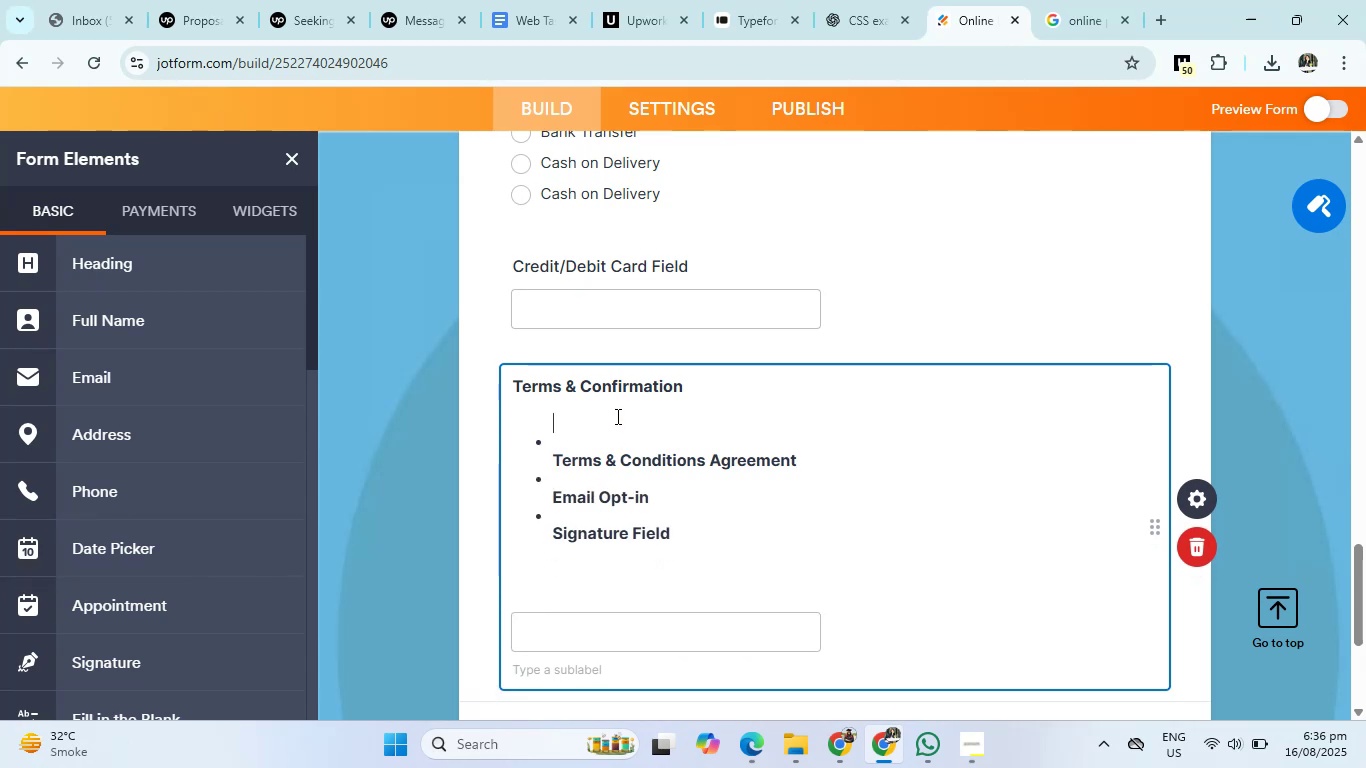 
key(Backspace)
 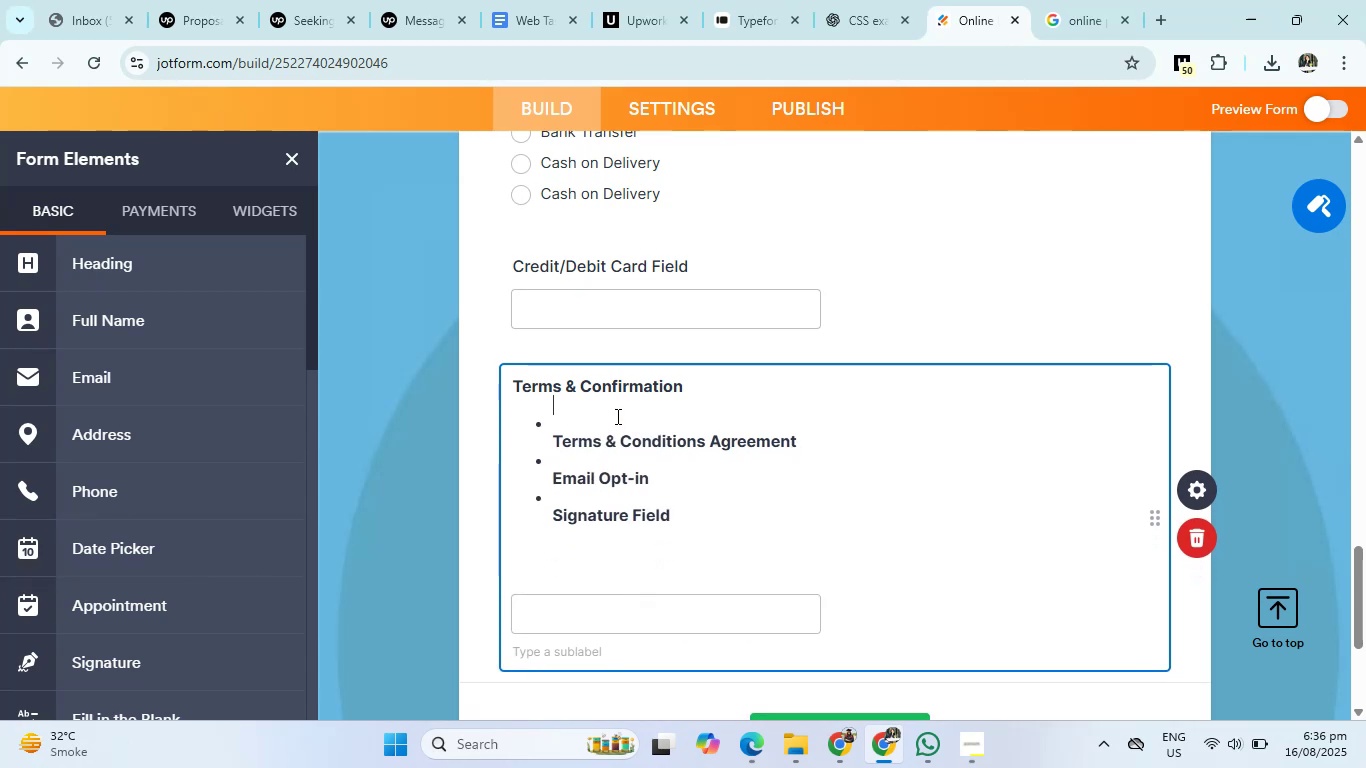 
key(ArrowUp)
 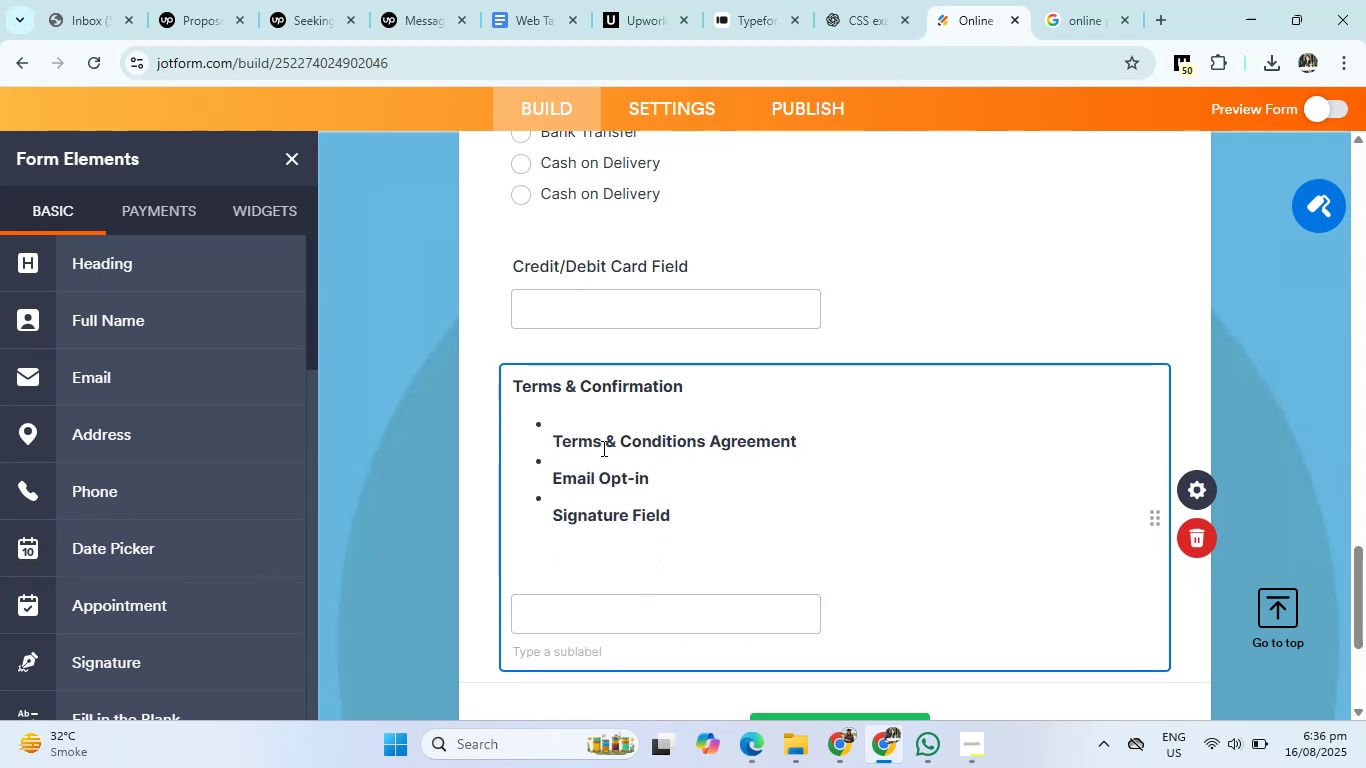 
wait(8.97)
 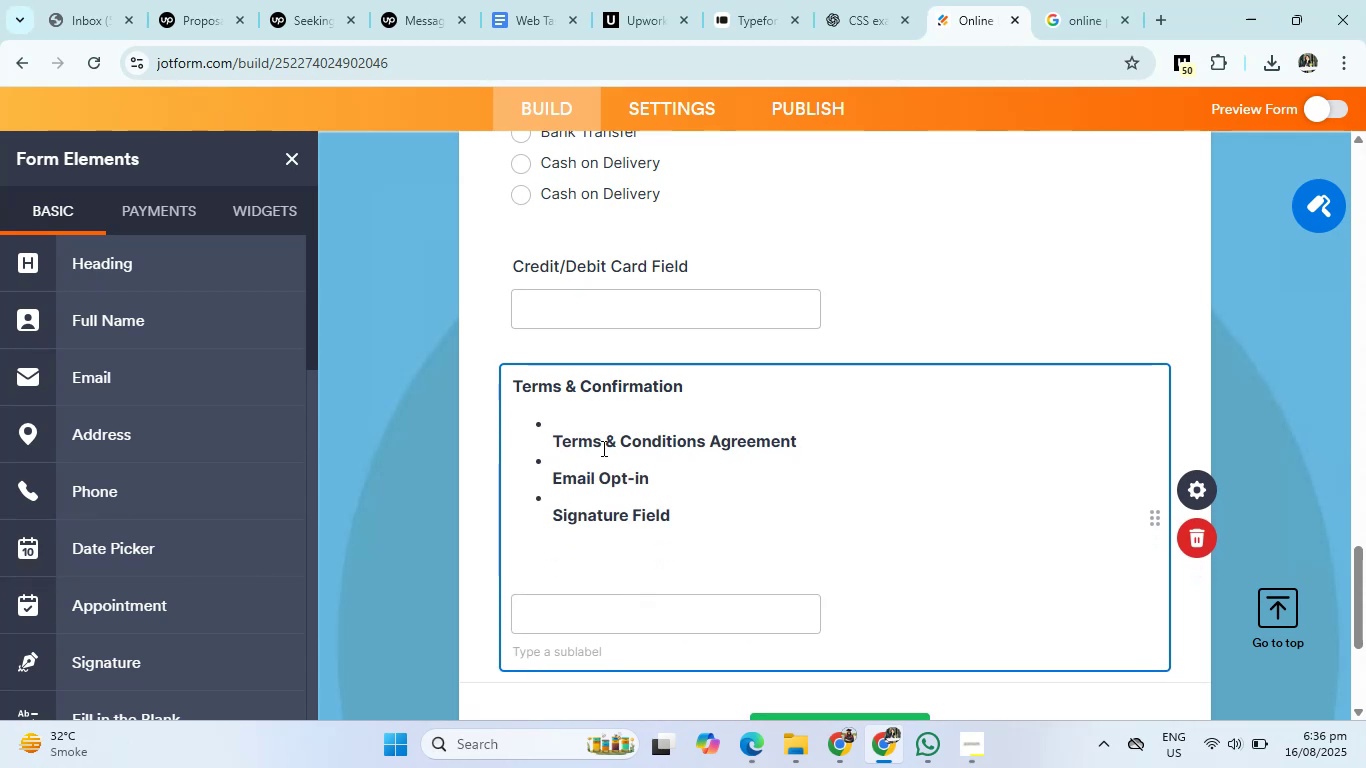 
left_click([642, 418])
 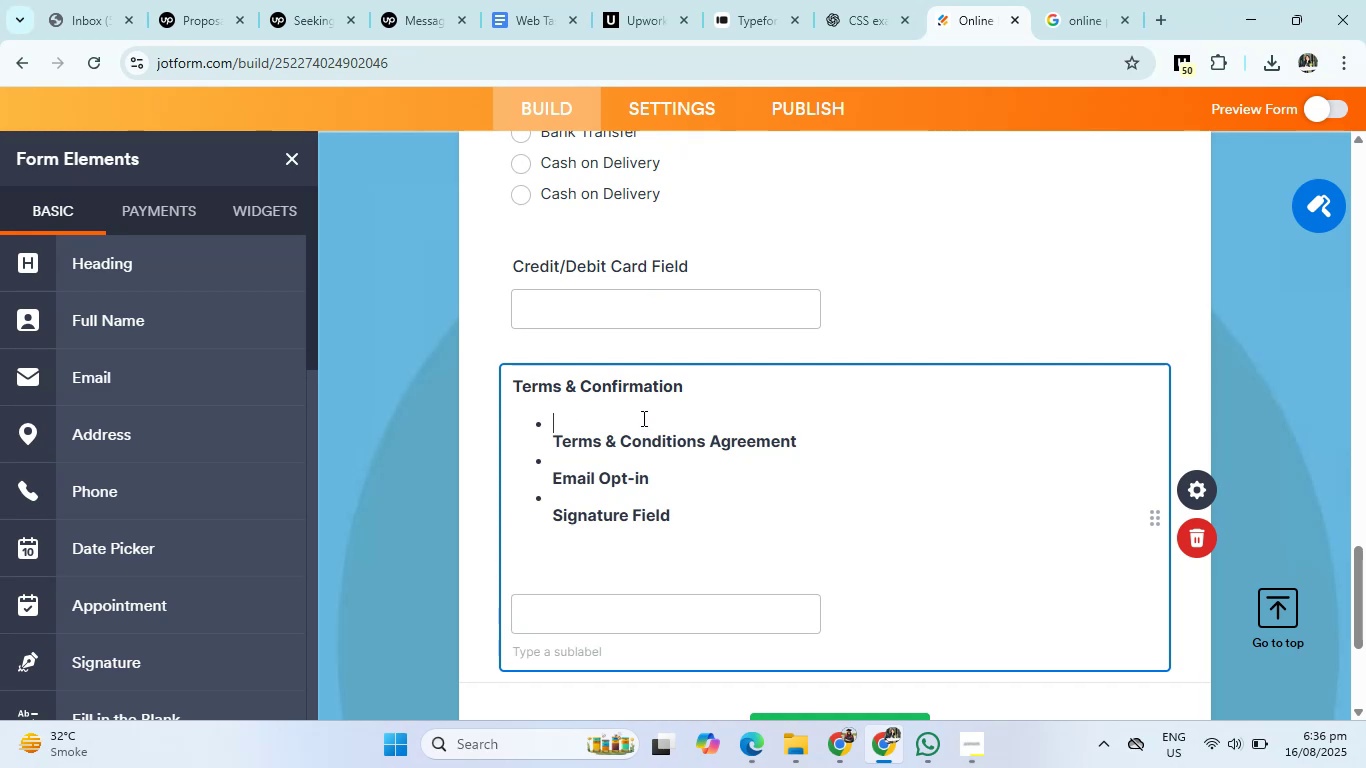 
key(Backspace)
 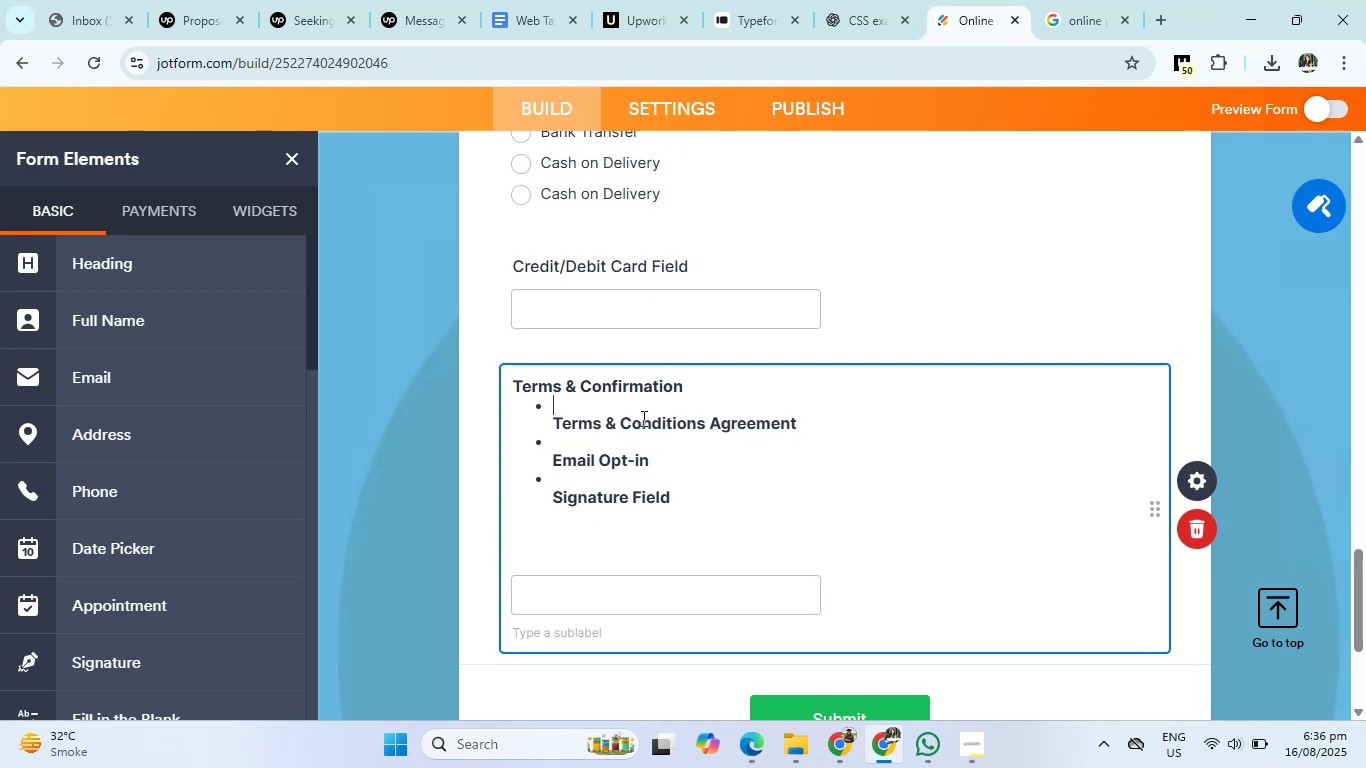 
wait(5.8)
 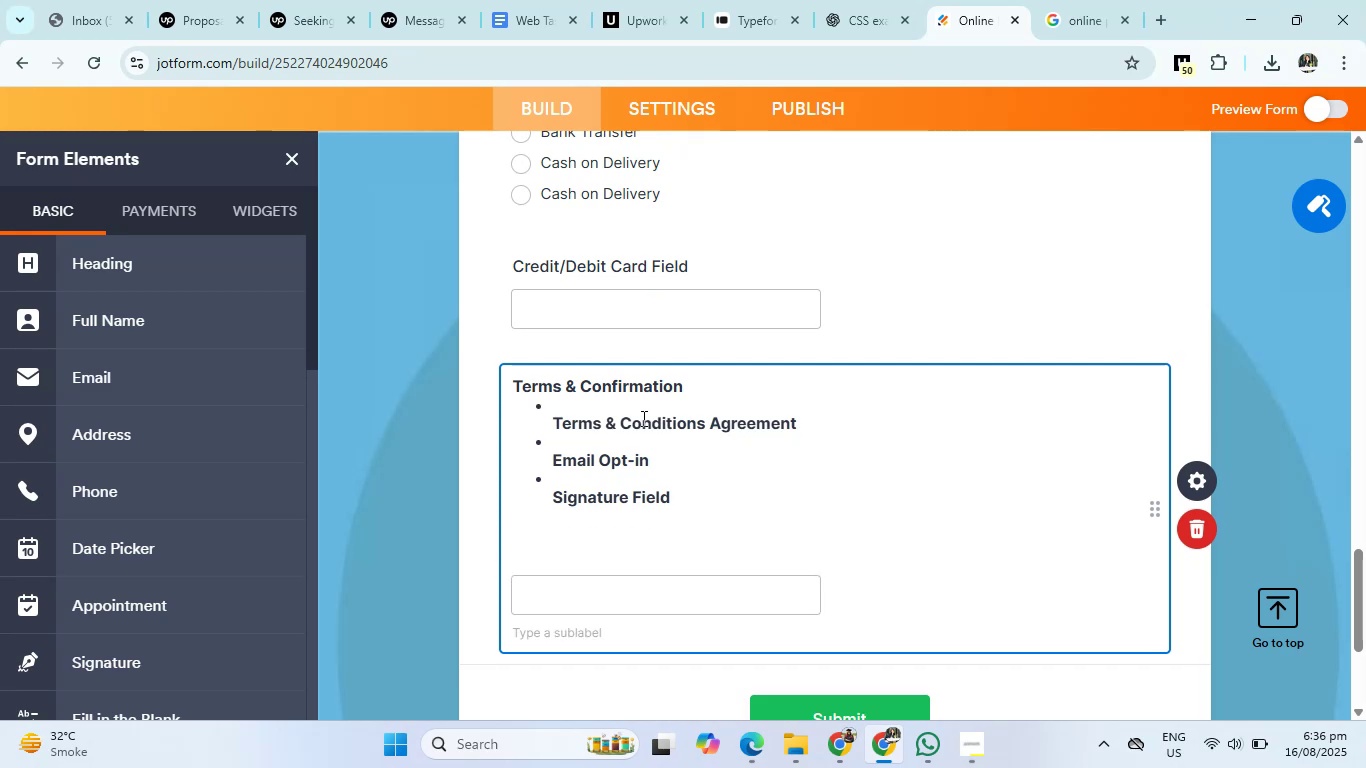 
left_click_drag(start_coordinate=[695, 513], to_coordinate=[455, 362])
 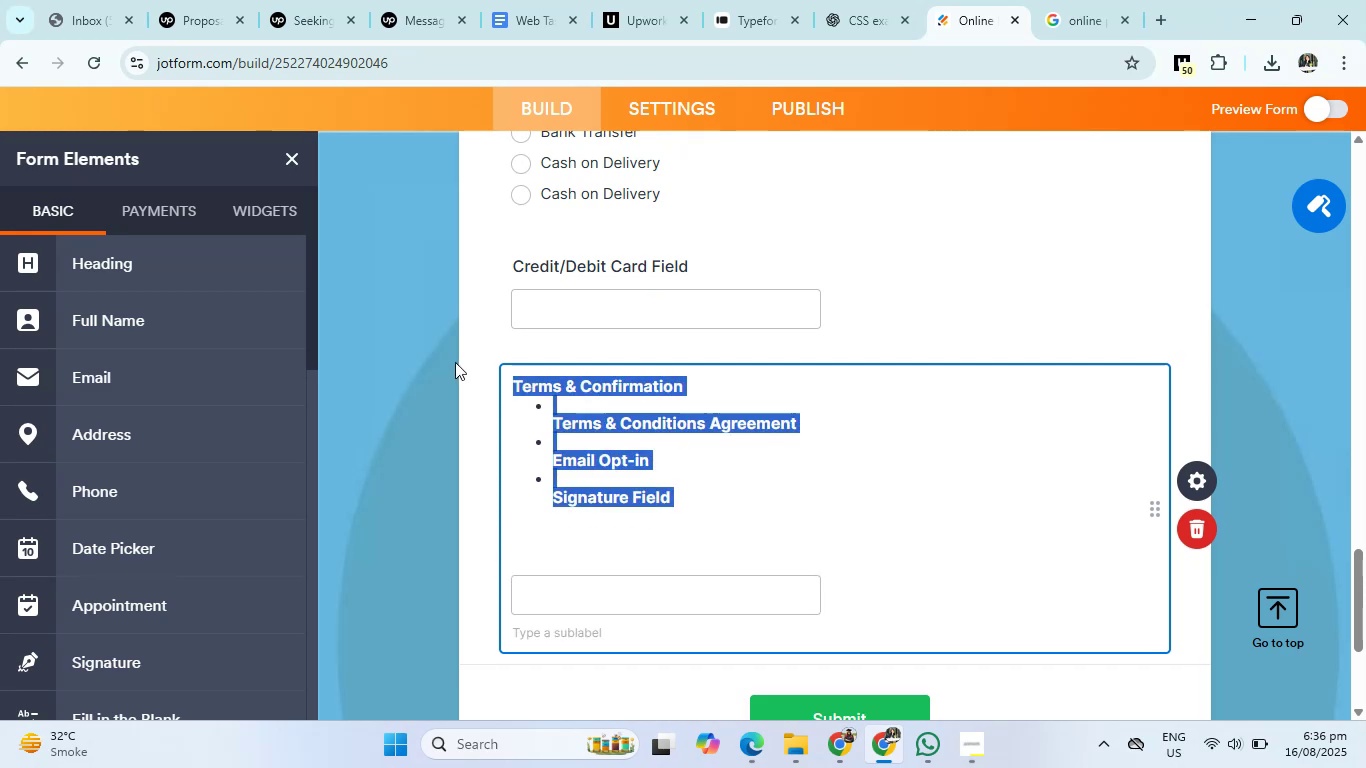 
key(Control+C)
 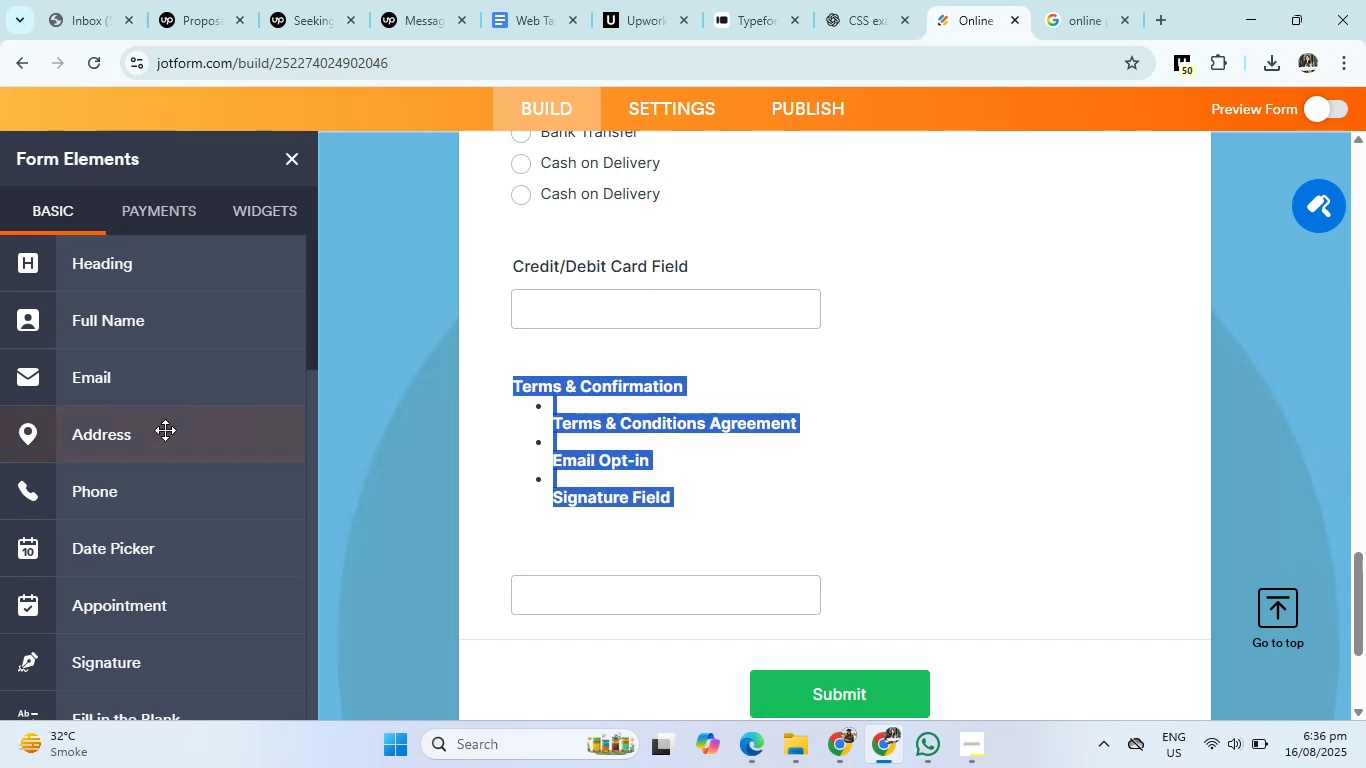 
scroll: coordinate [155, 447], scroll_direction: down, amount: 7.0
 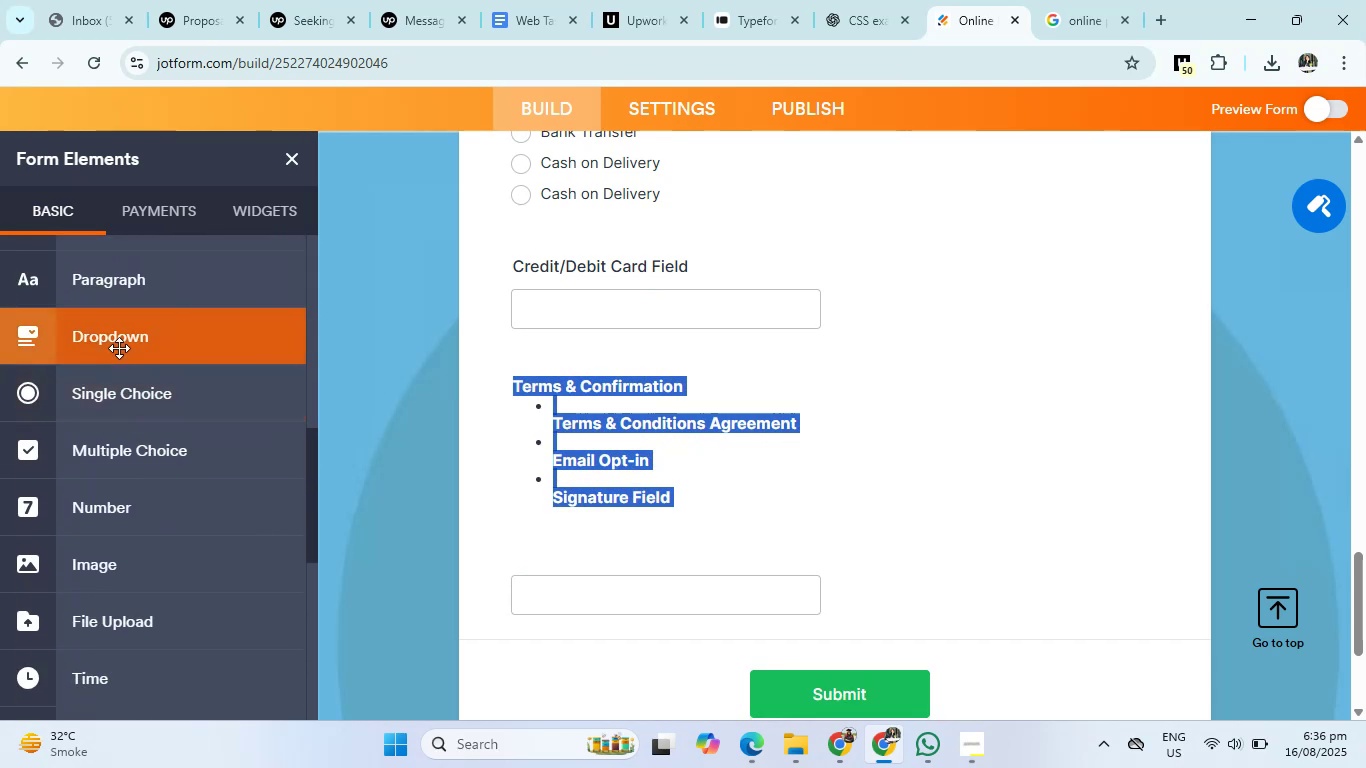 
left_click([121, 398])
 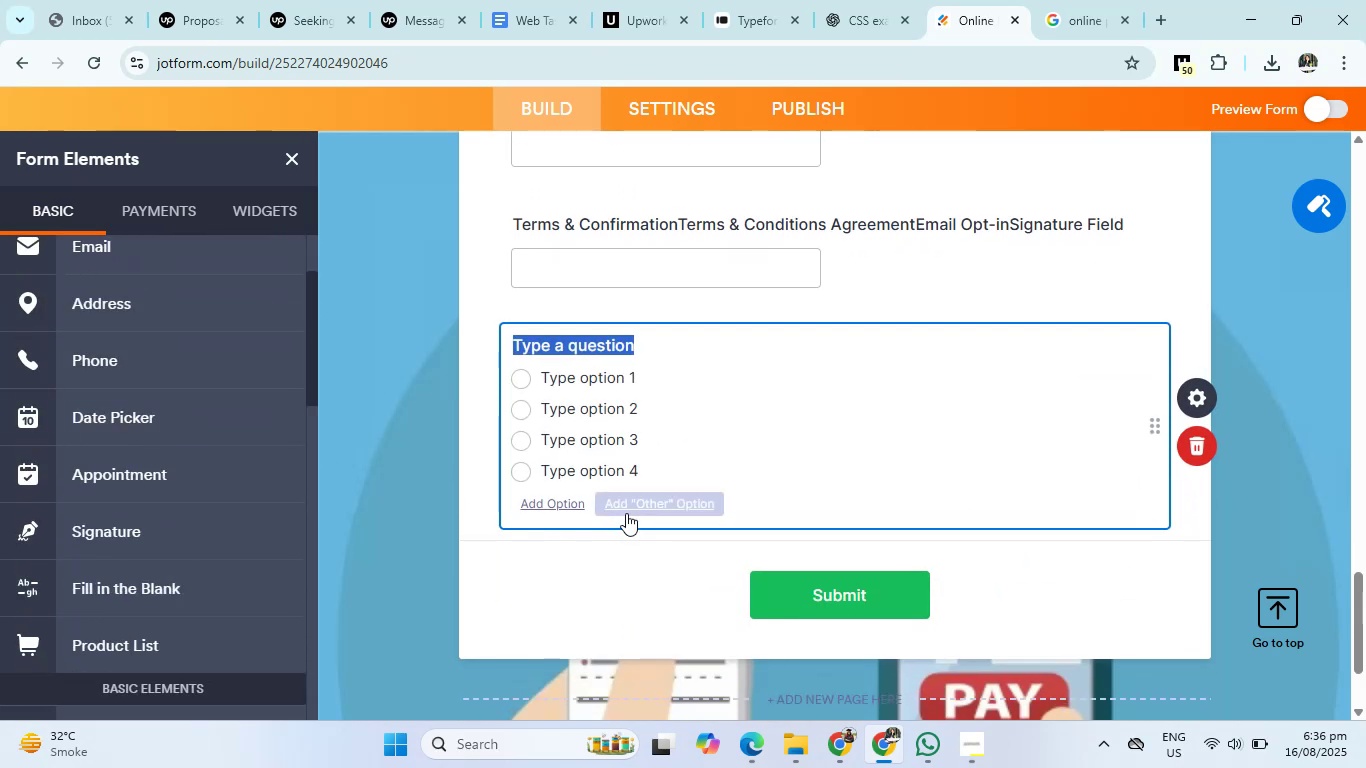 
key(Backspace)
 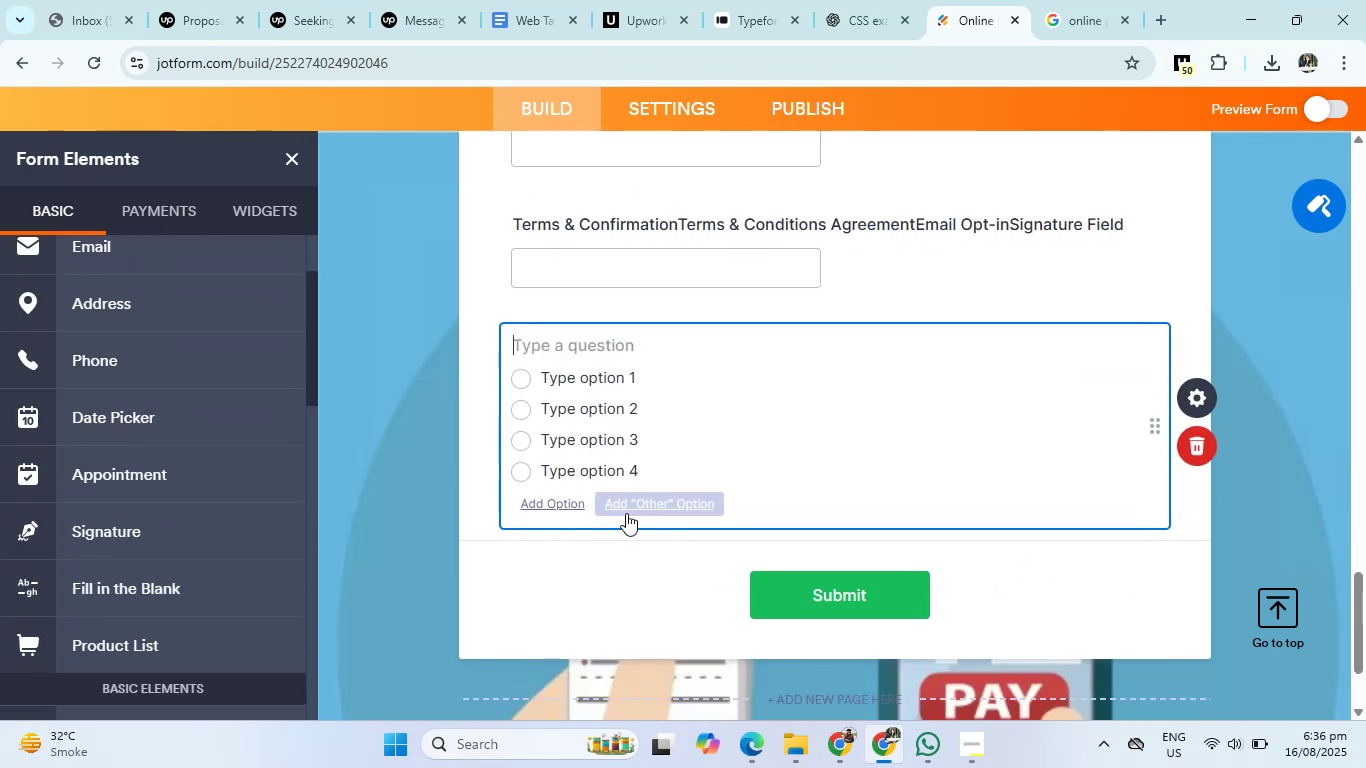 
key(Control+V)
 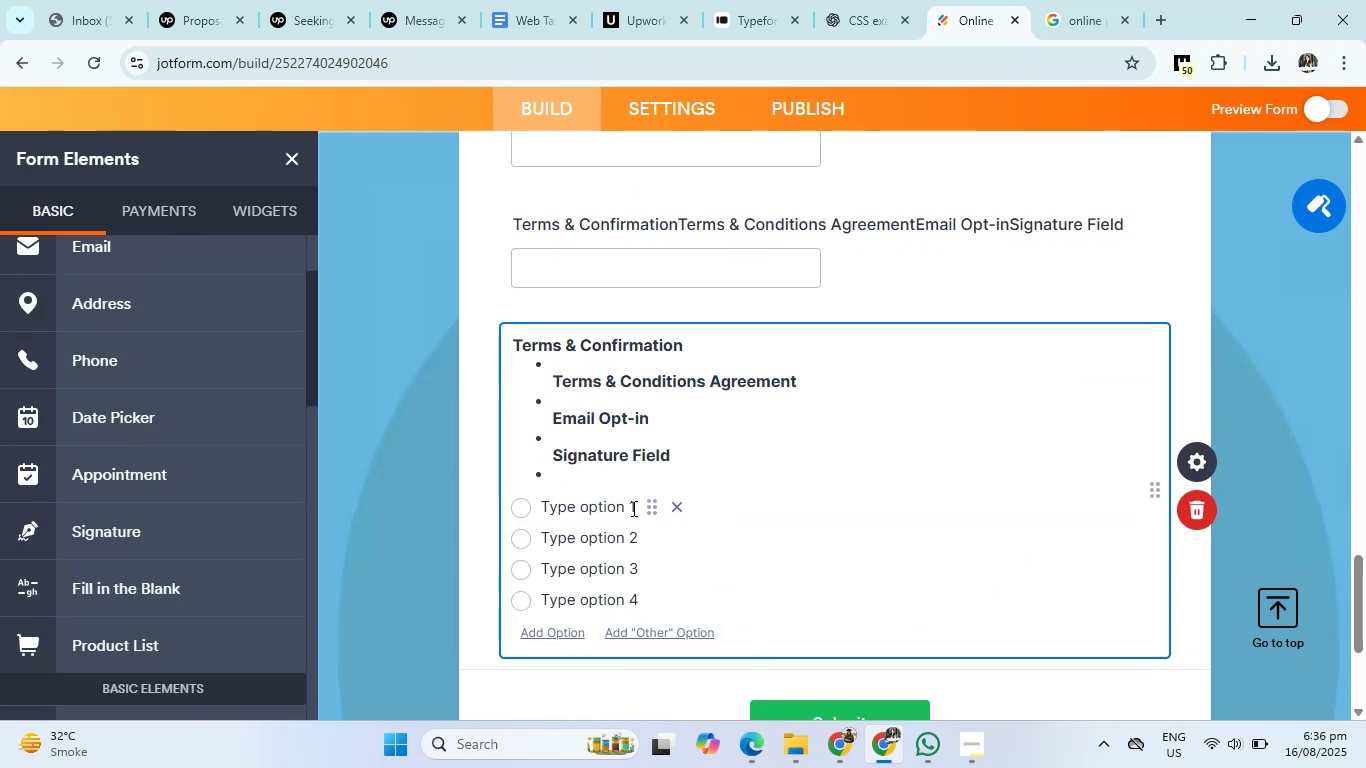 
left_click([615, 513])
 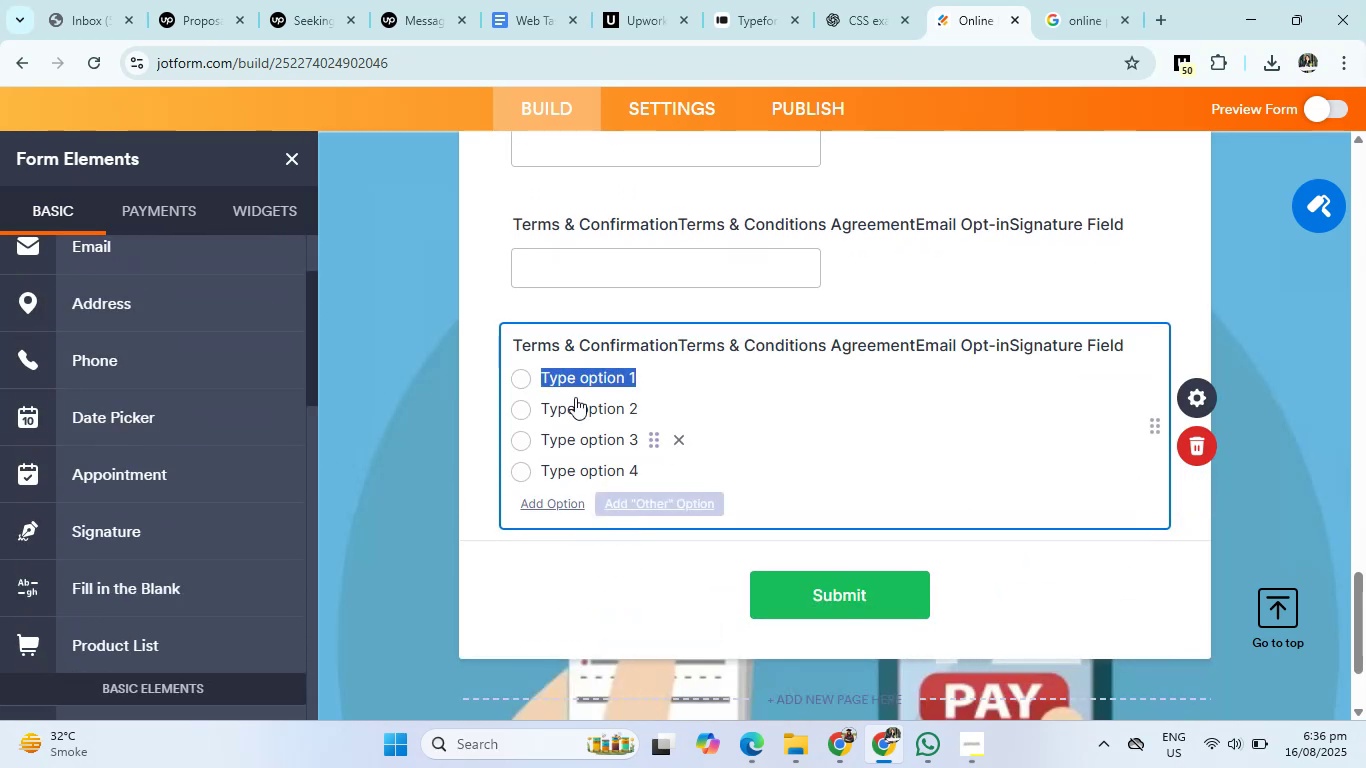 
key(Backspace)
type(Yes)
 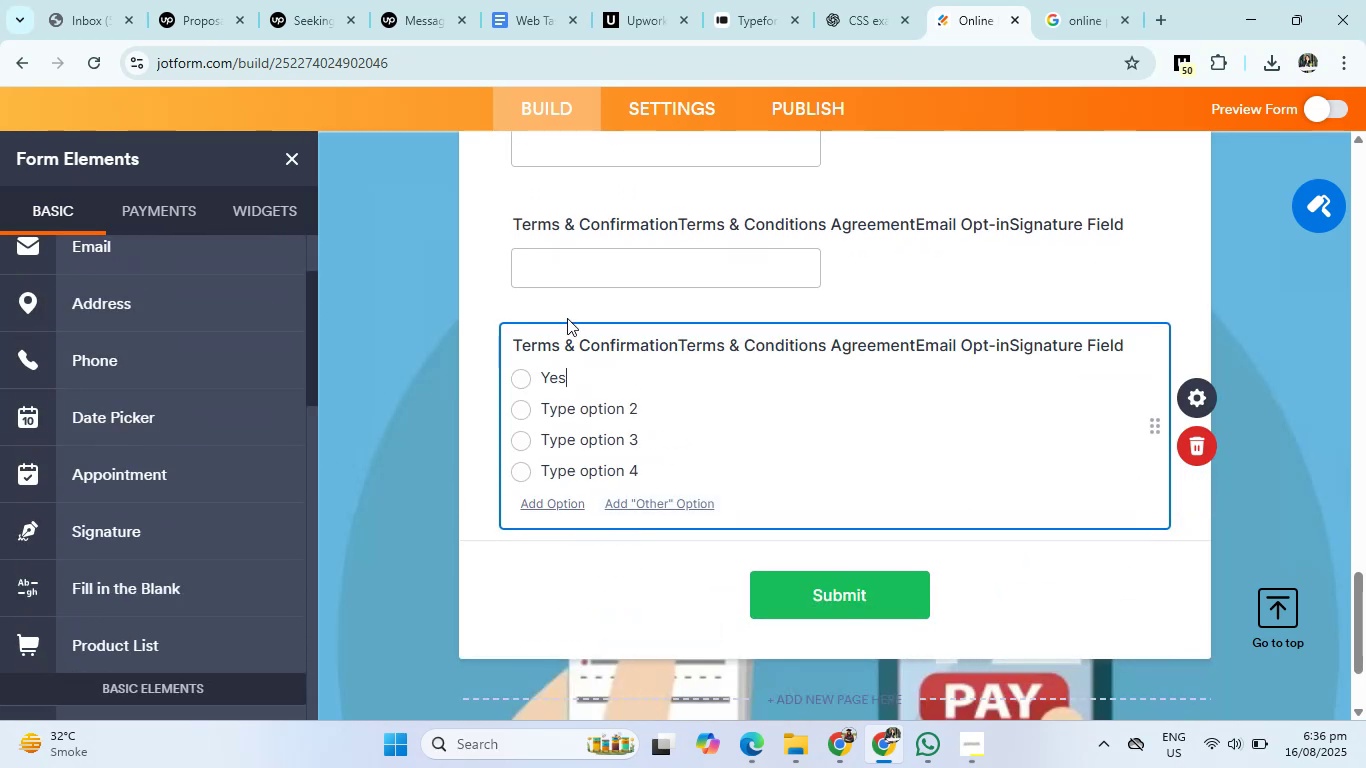 
left_click([580, 414])
 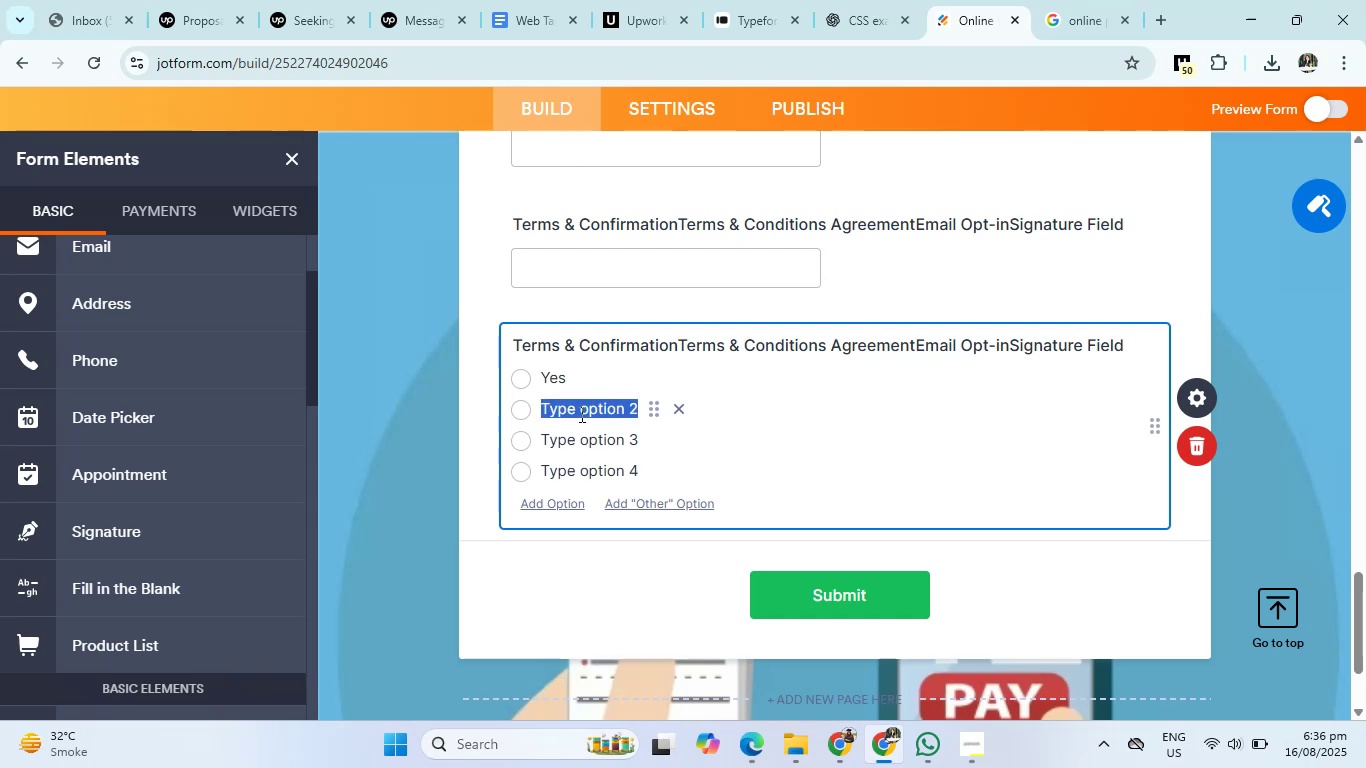 
type(No)
 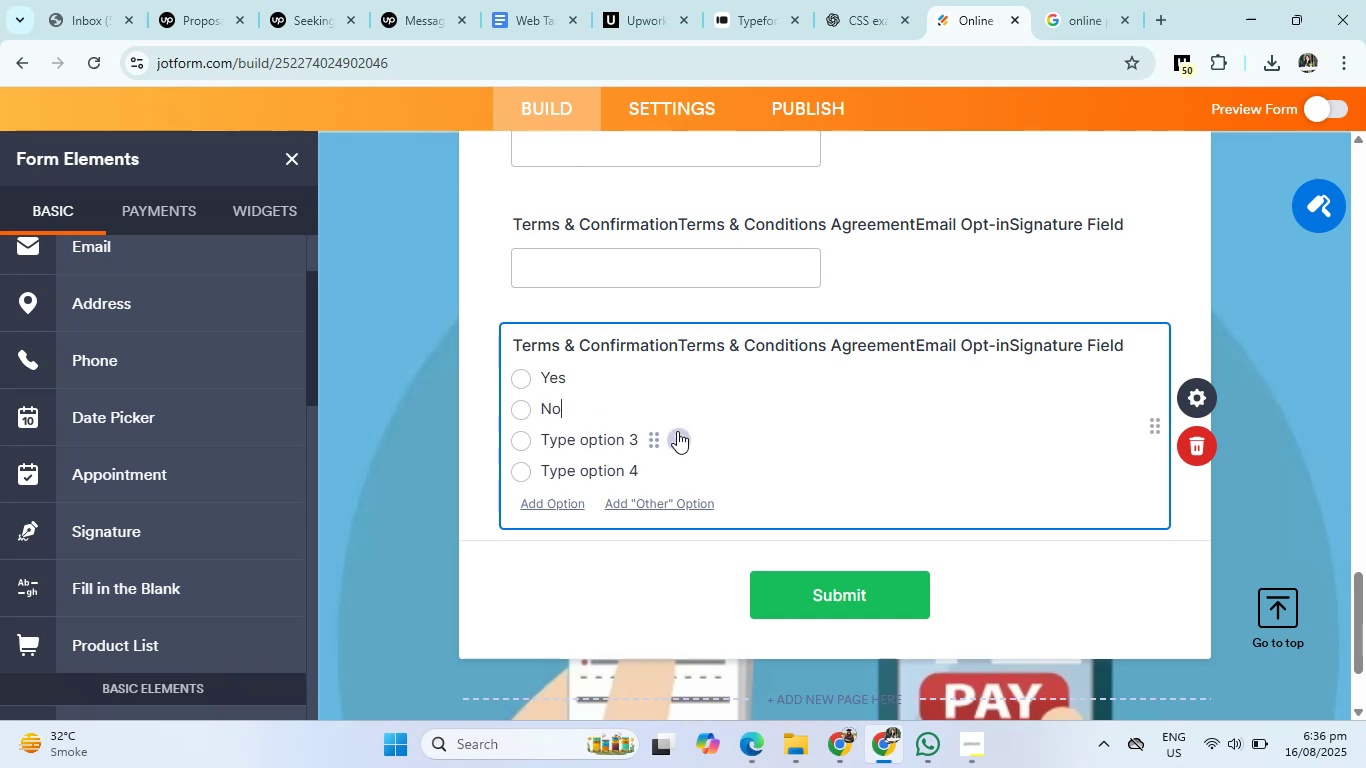 
double_click([677, 431])
 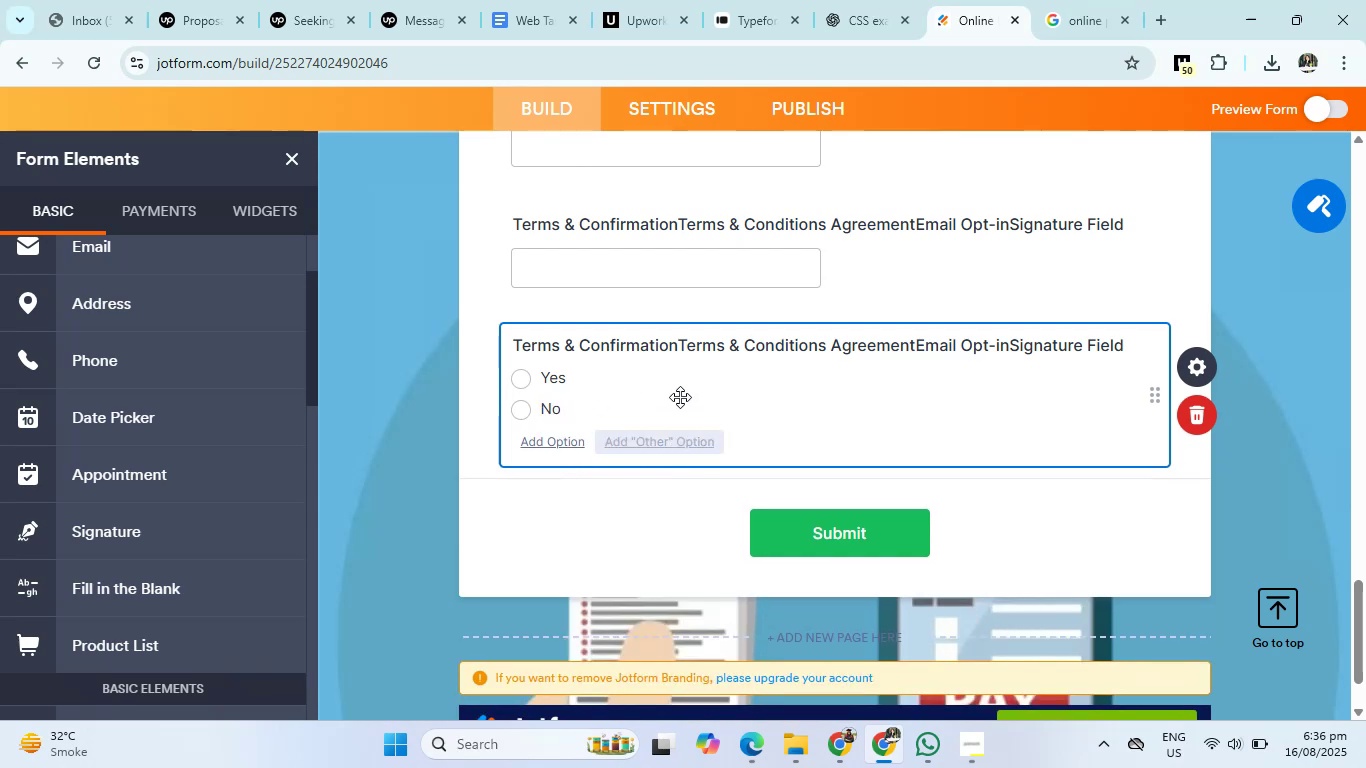 
scroll: coordinate [680, 381], scroll_direction: up, amount: 2.0
 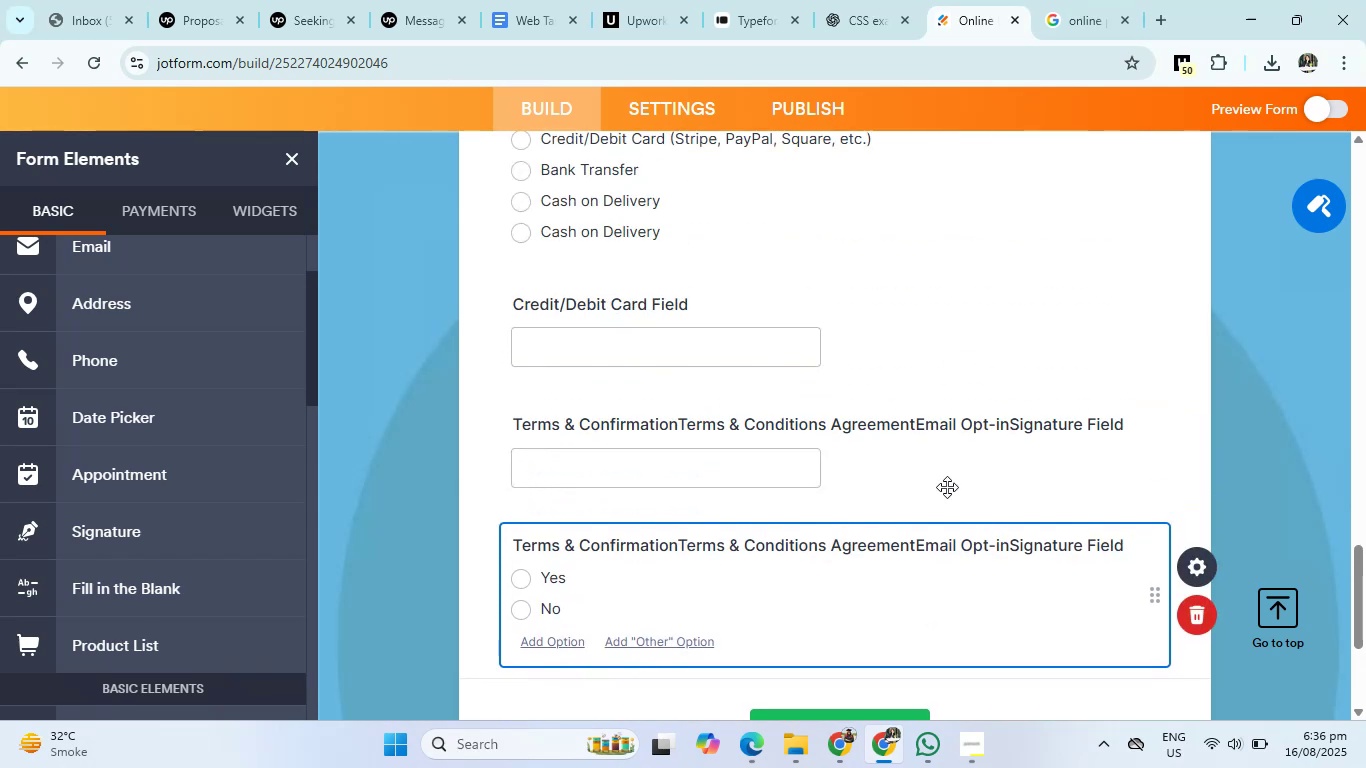 
left_click([809, 466])
 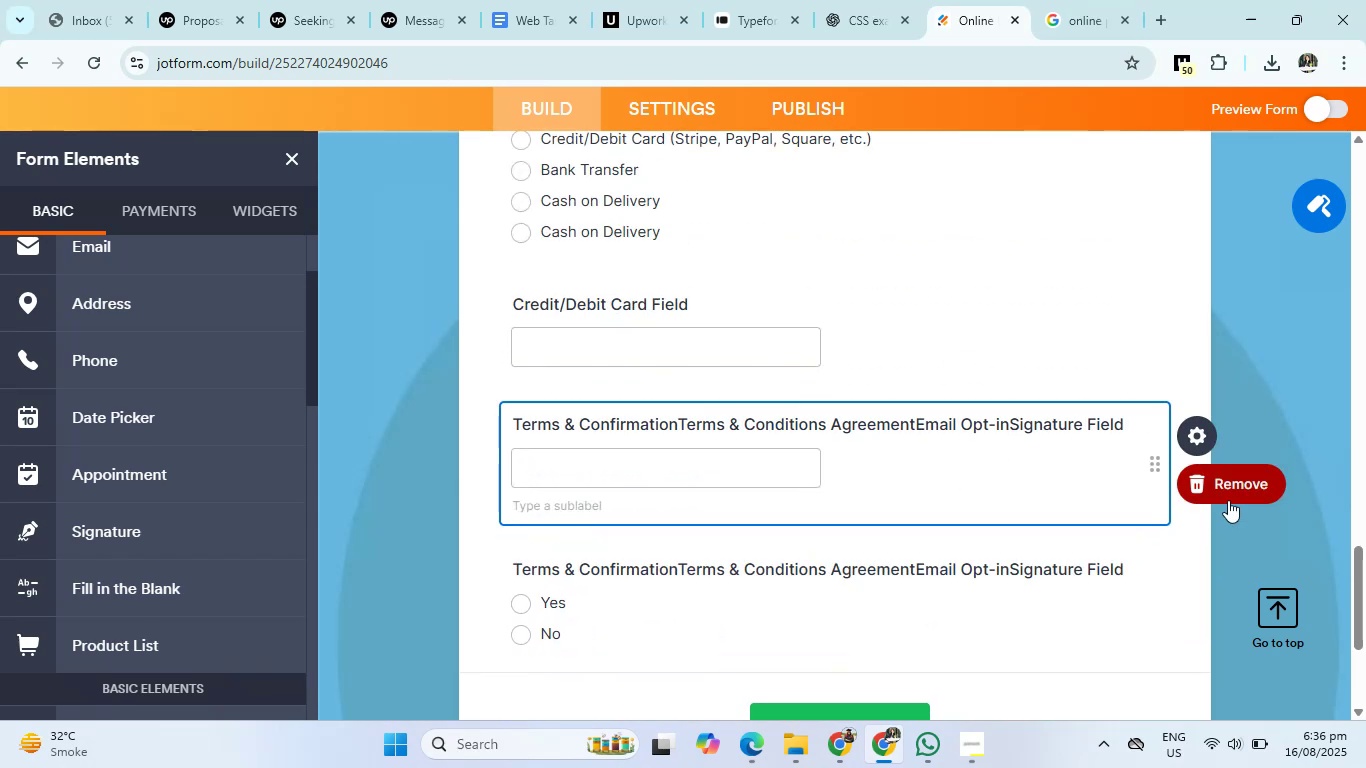 
left_click([1195, 485])
 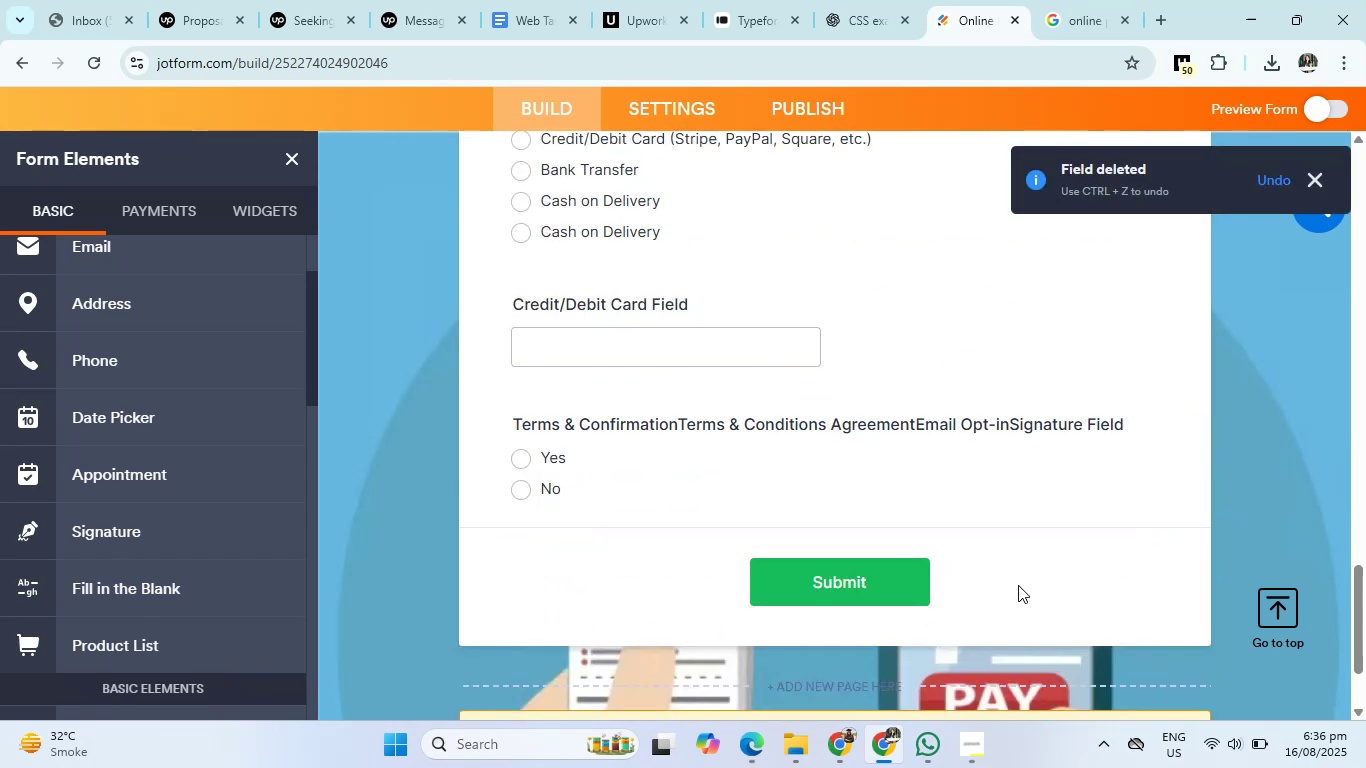 
scroll: coordinate [1010, 587], scroll_direction: down, amount: 2.0
 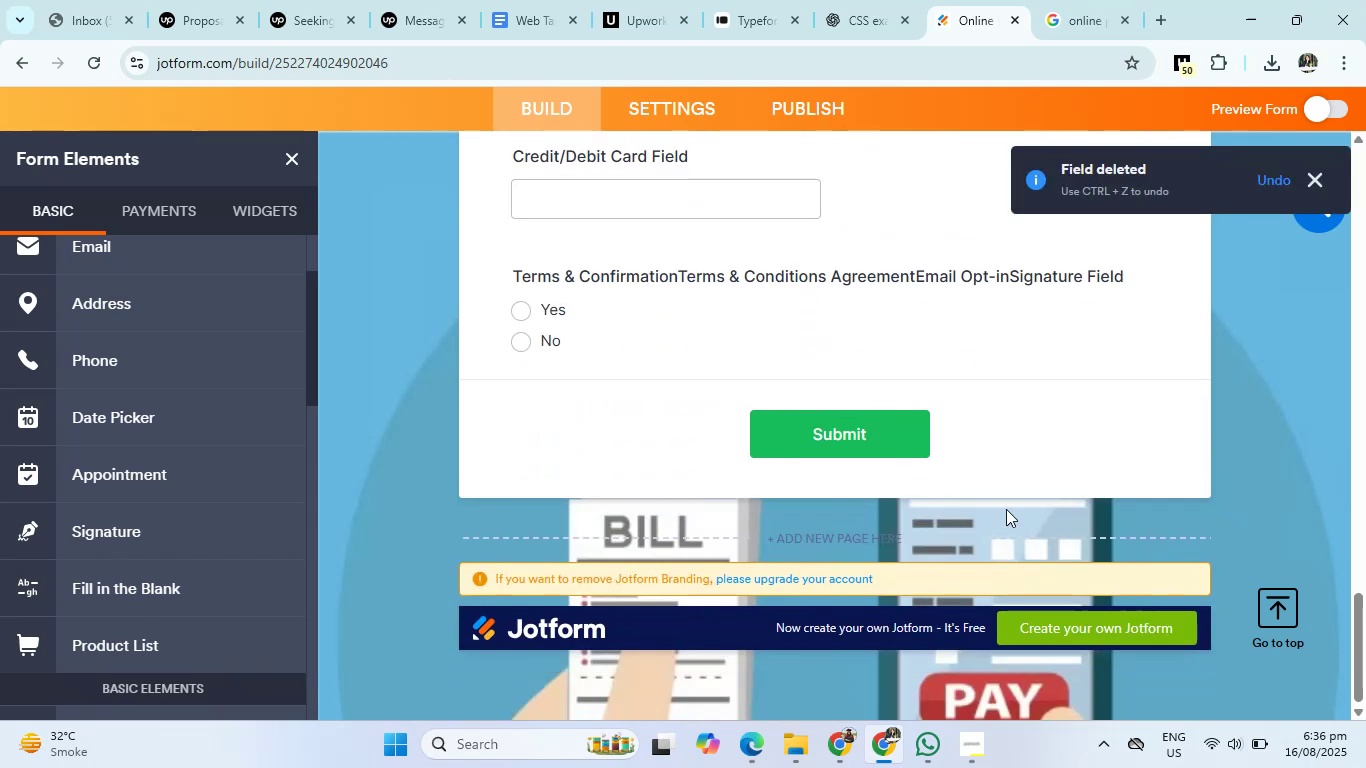 
left_click([1000, 474])
 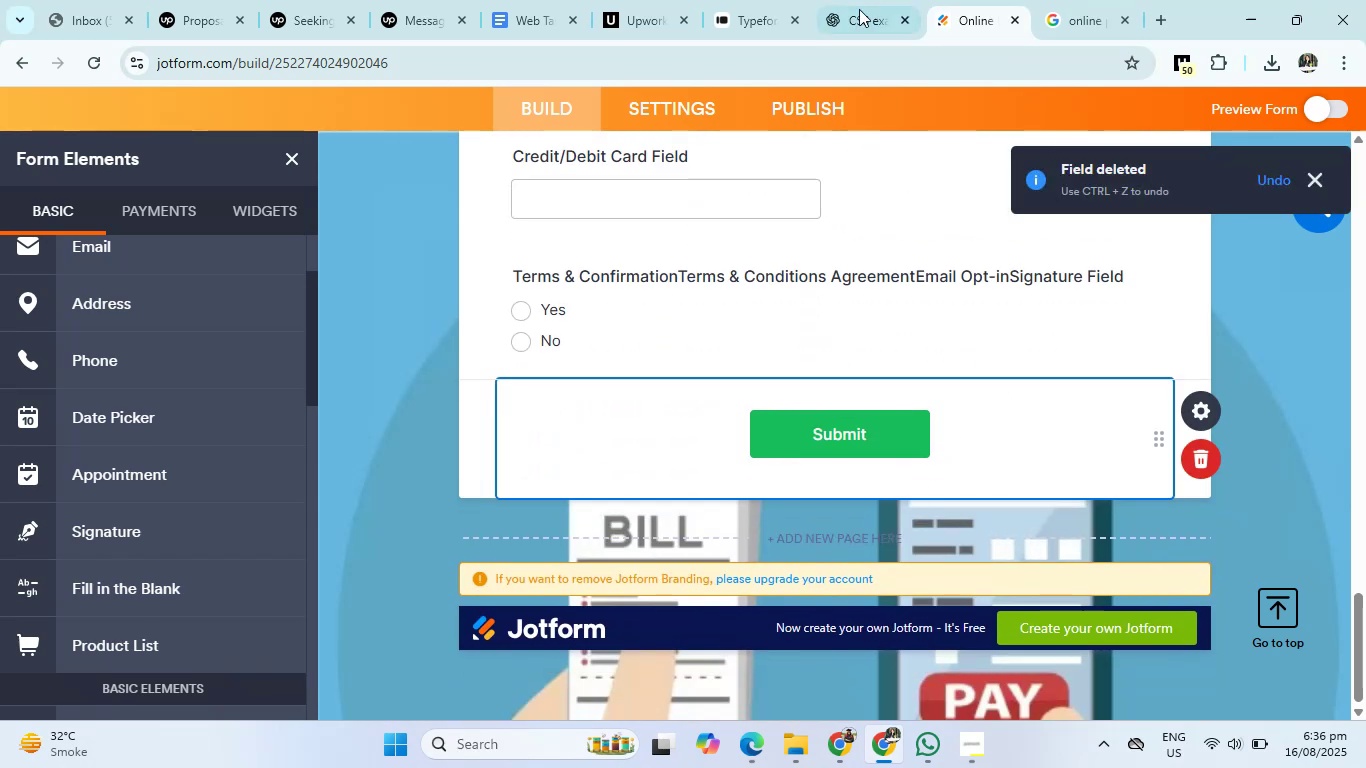 
left_click([851, 0])
 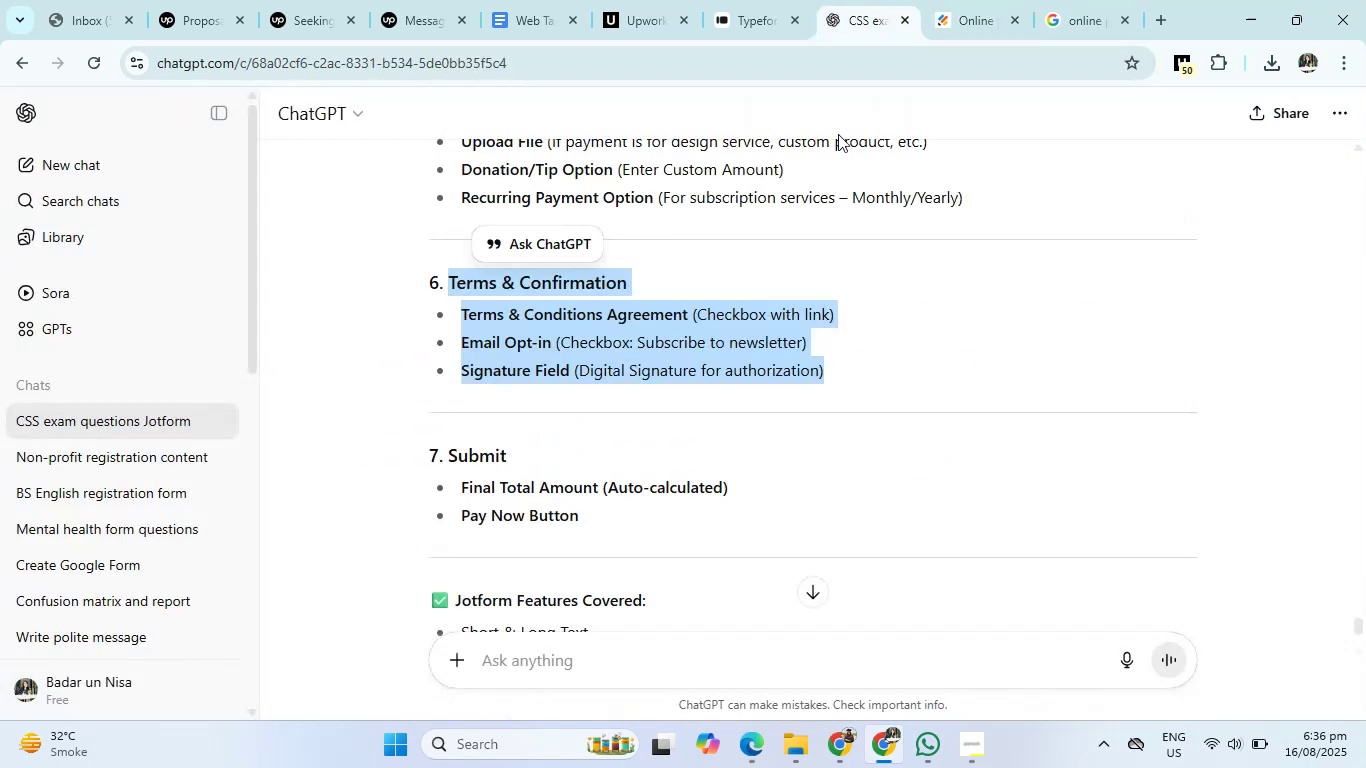 
scroll: coordinate [791, 391], scroll_direction: down, amount: 3.0
 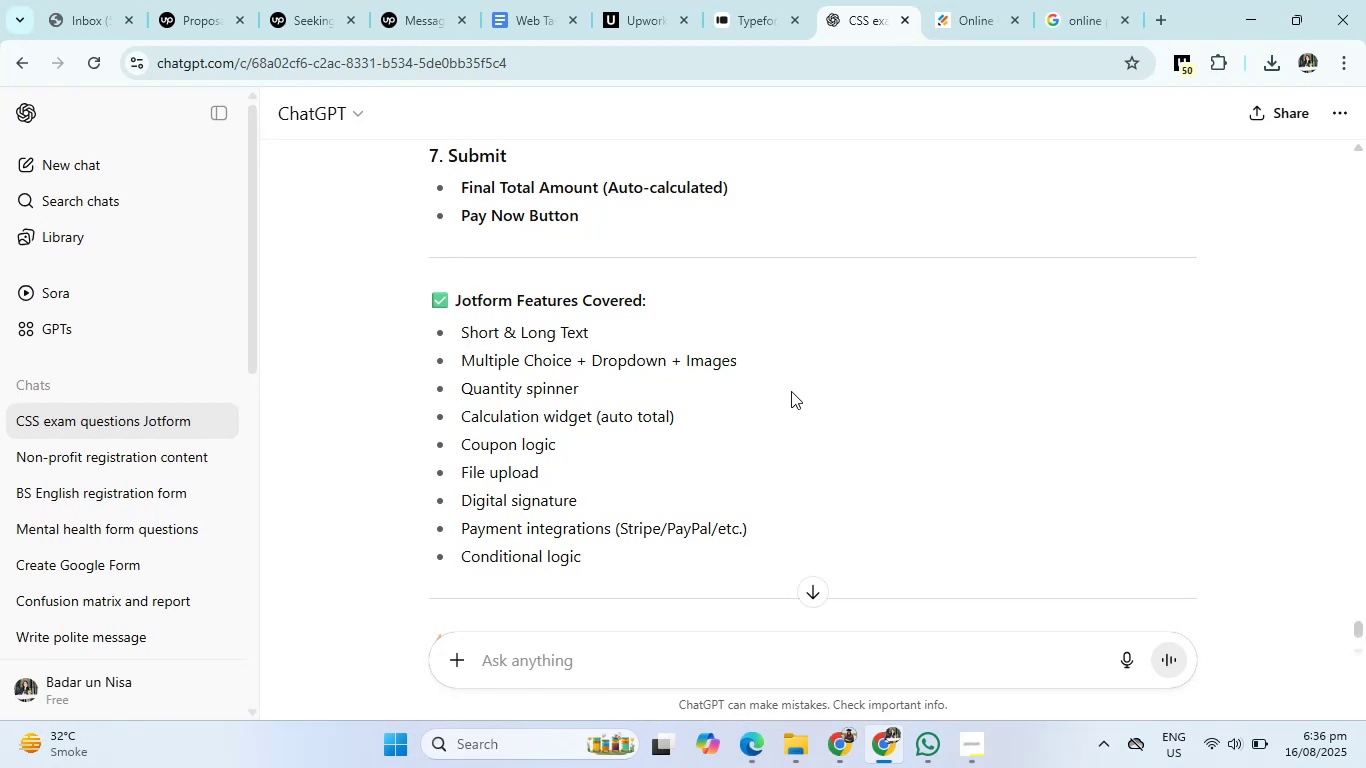 
left_click_drag(start_coordinate=[456, 182], to_coordinate=[593, 188])
 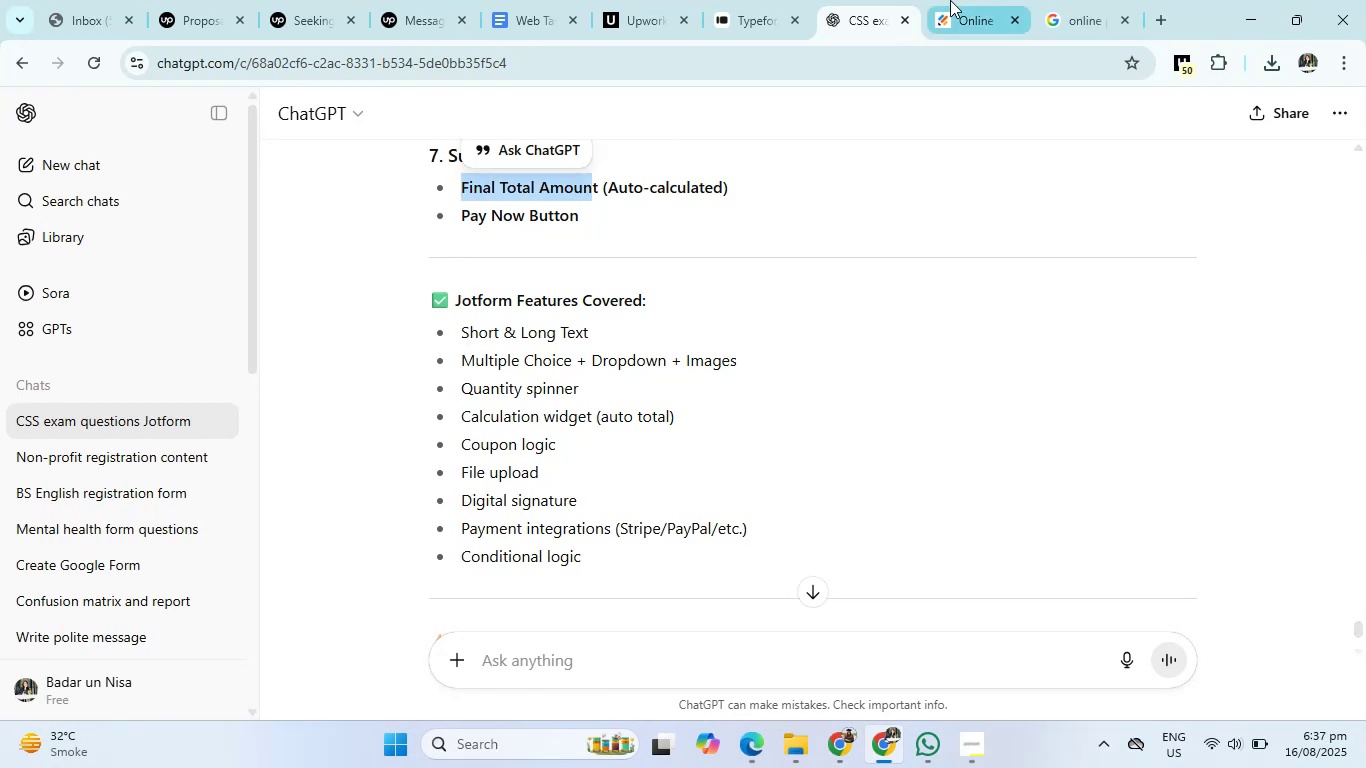 
left_click([969, 0])
 